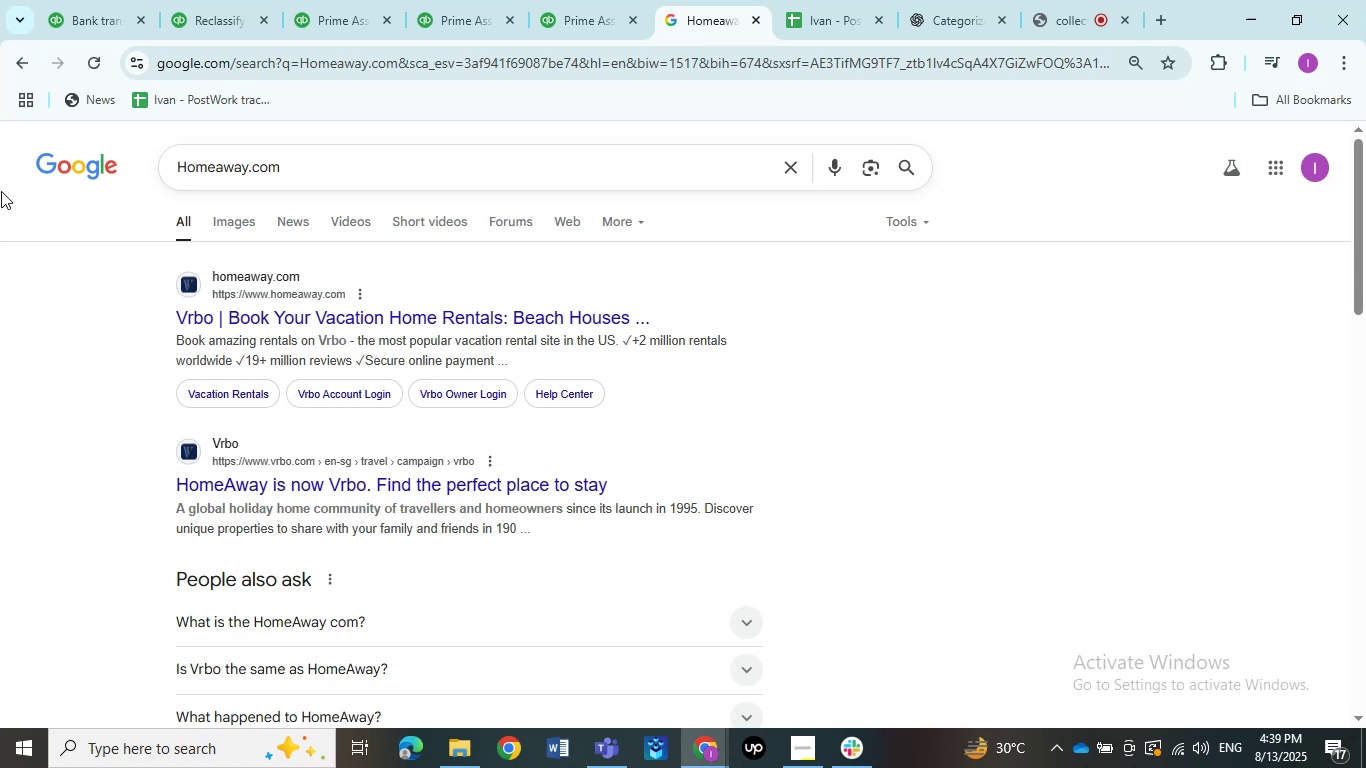 
left_click([966, 5])
 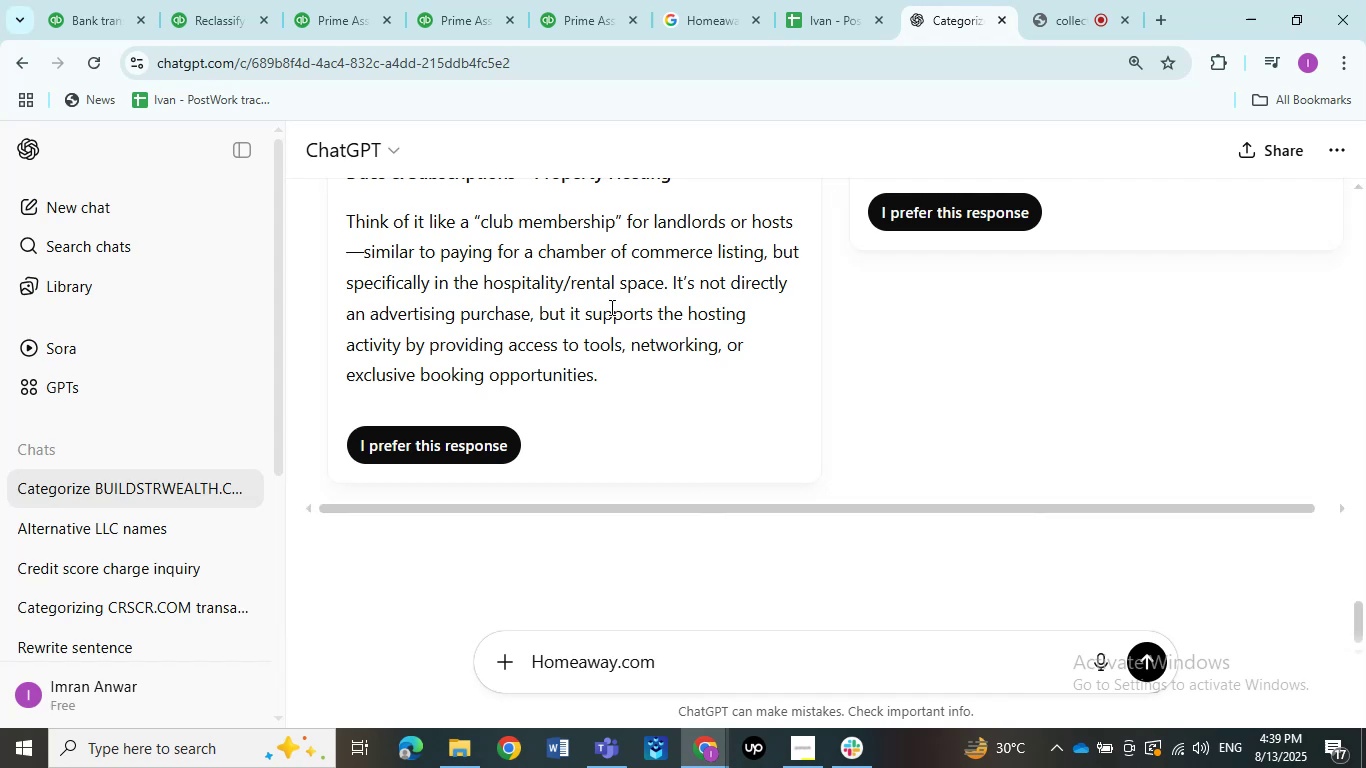 
key(Control+V)
 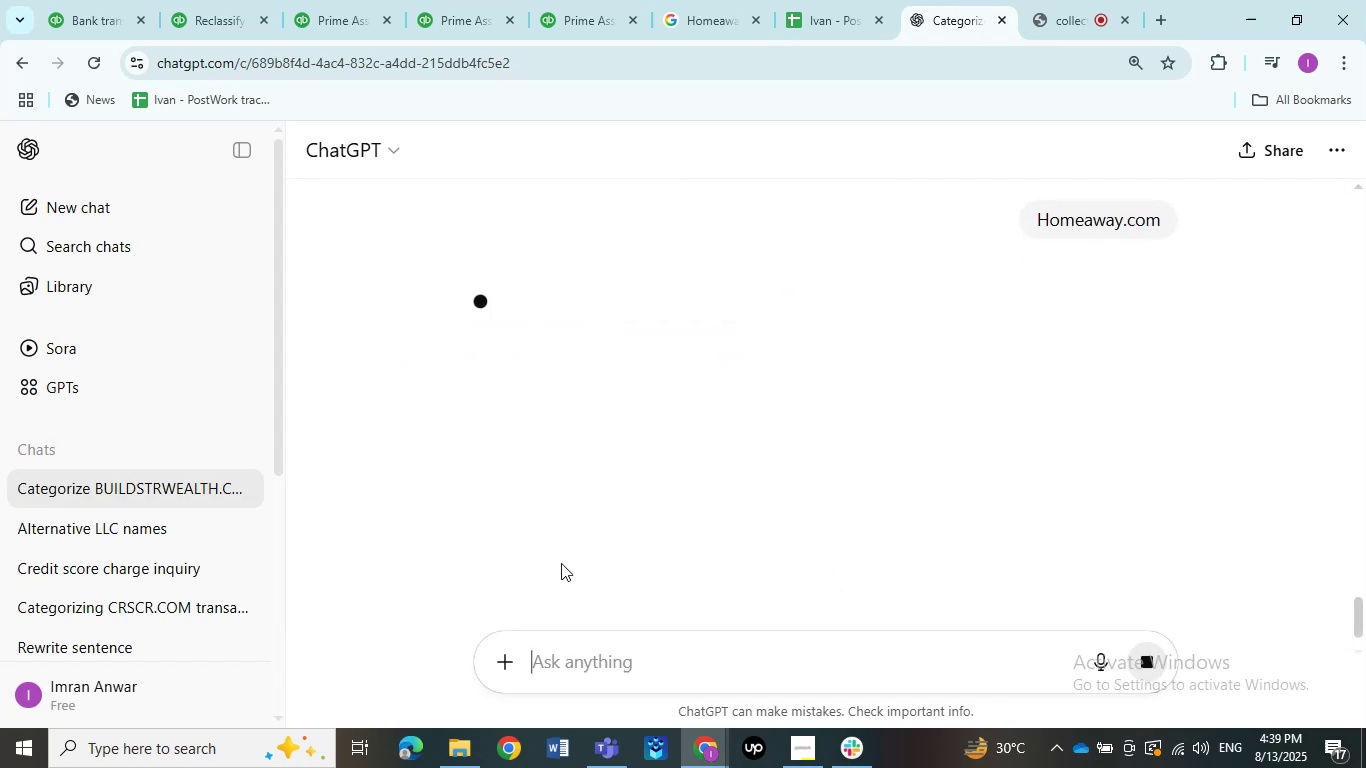 
key(NumpadEnter)
 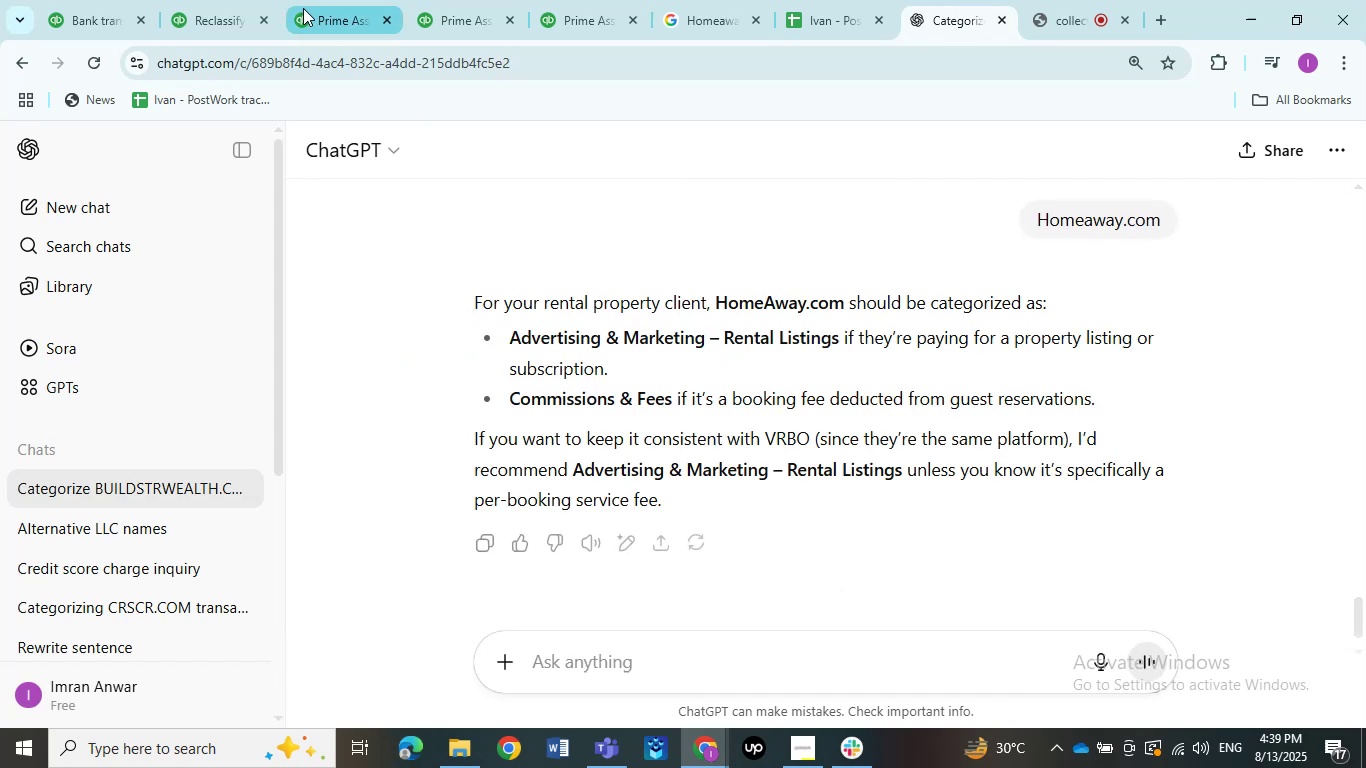 
left_click([303, 8])
 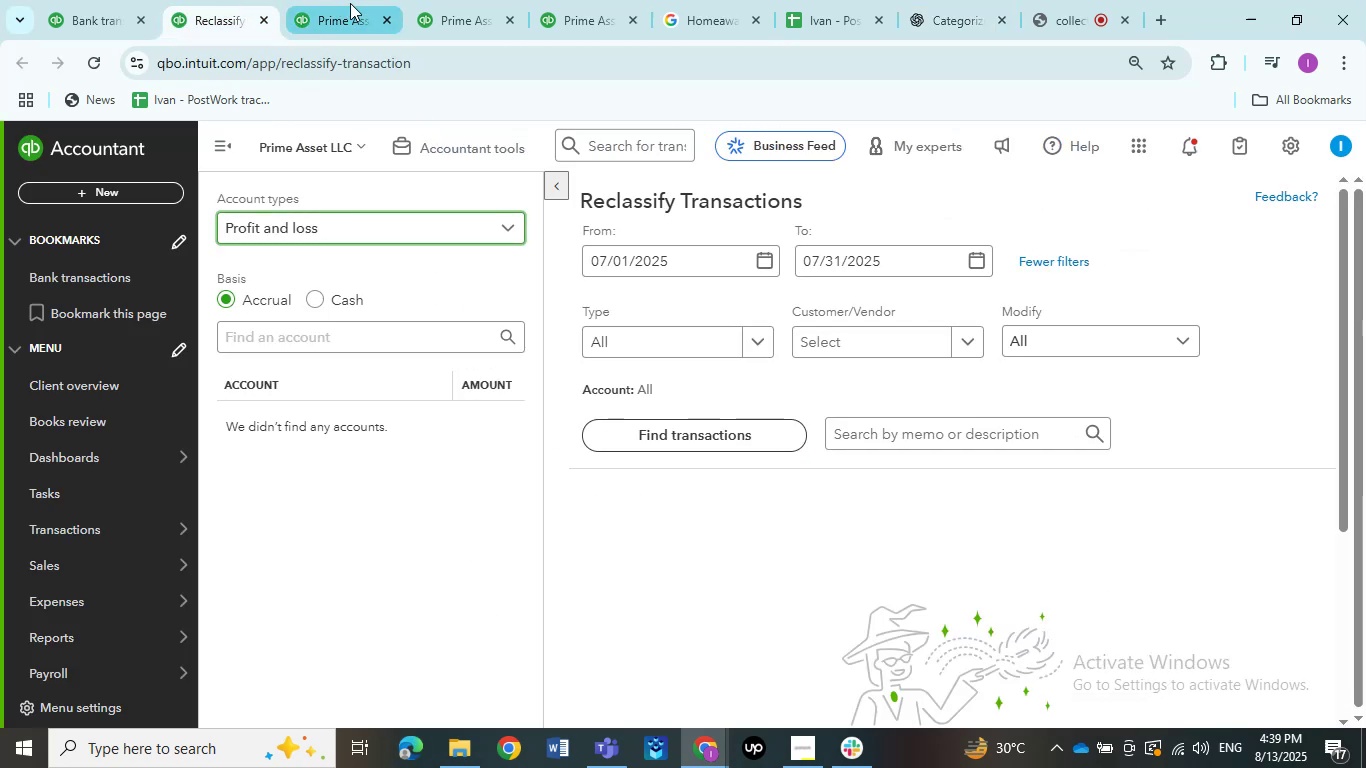 
left_click([234, 0])
 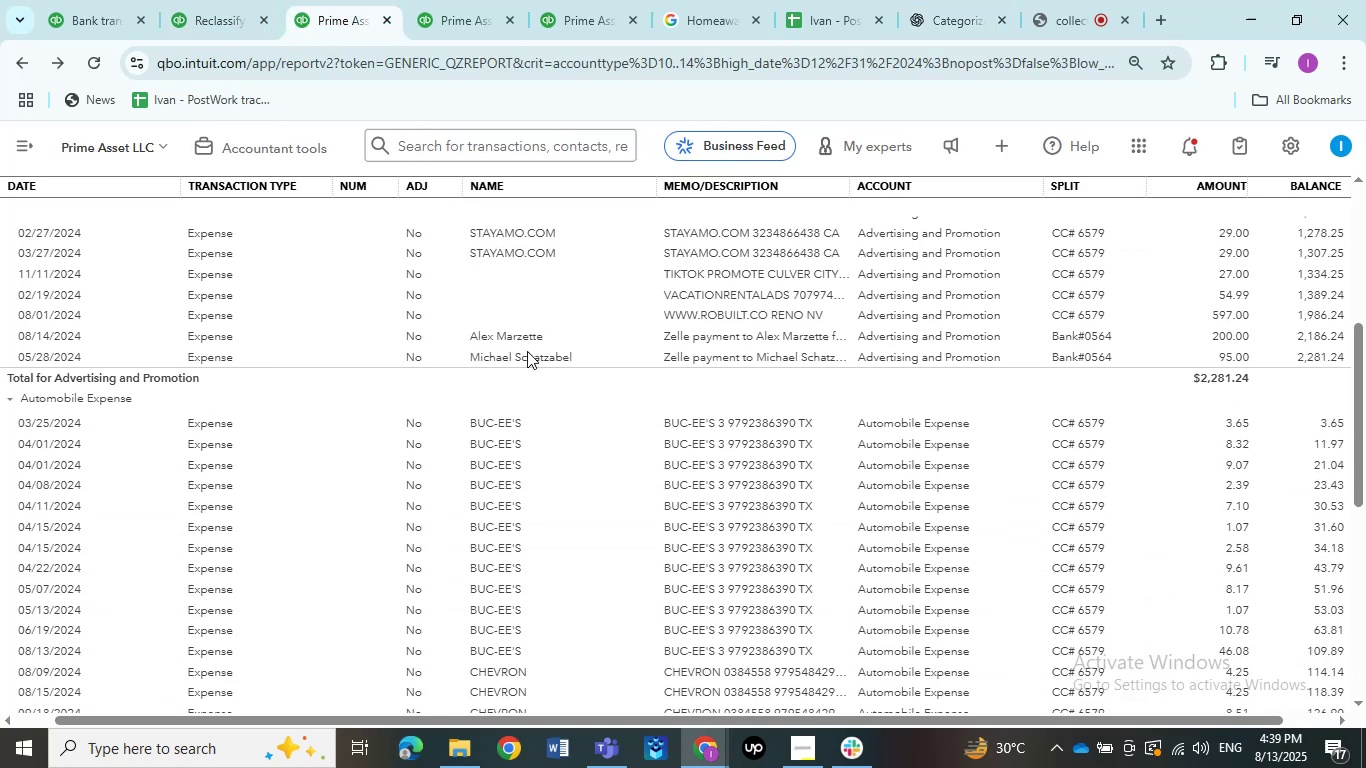 
scroll: coordinate [527, 351], scroll_direction: down, amount: 1.0
 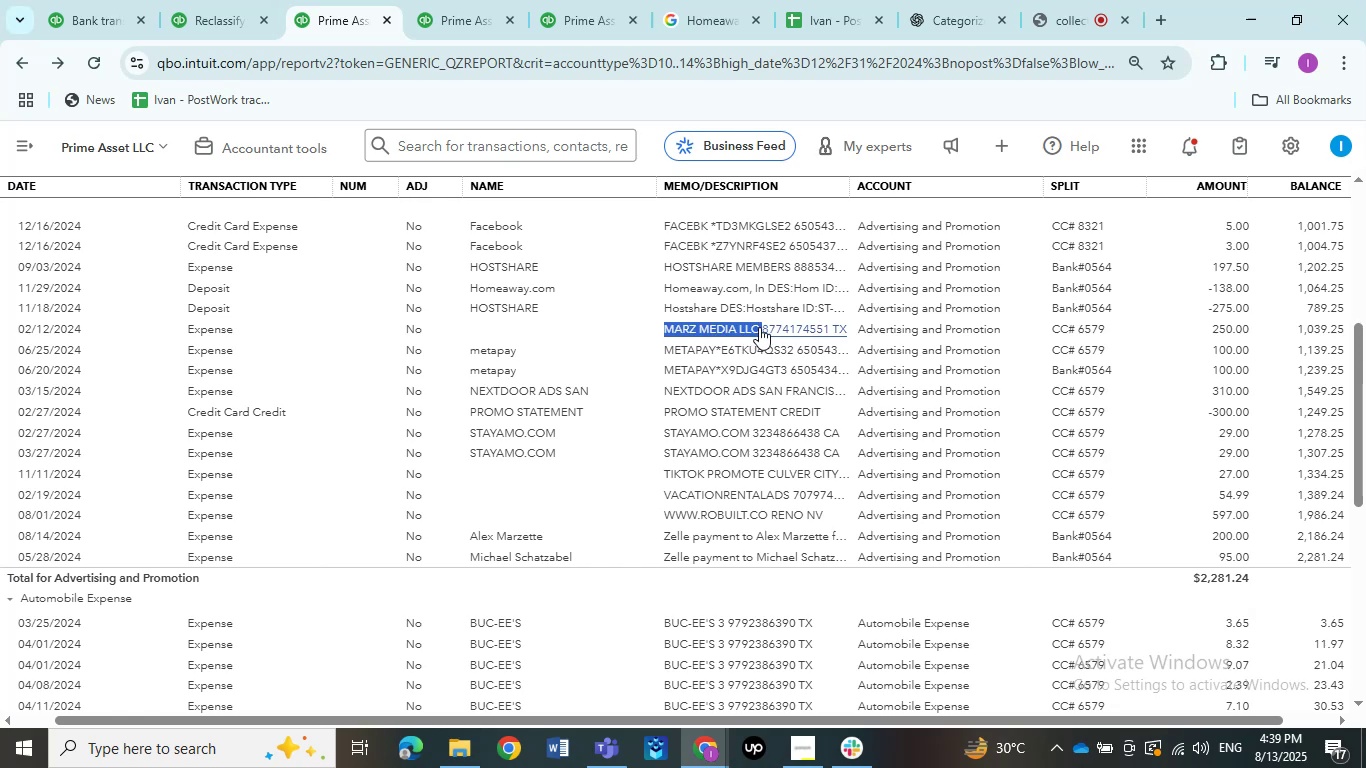 
key(Control+C)
 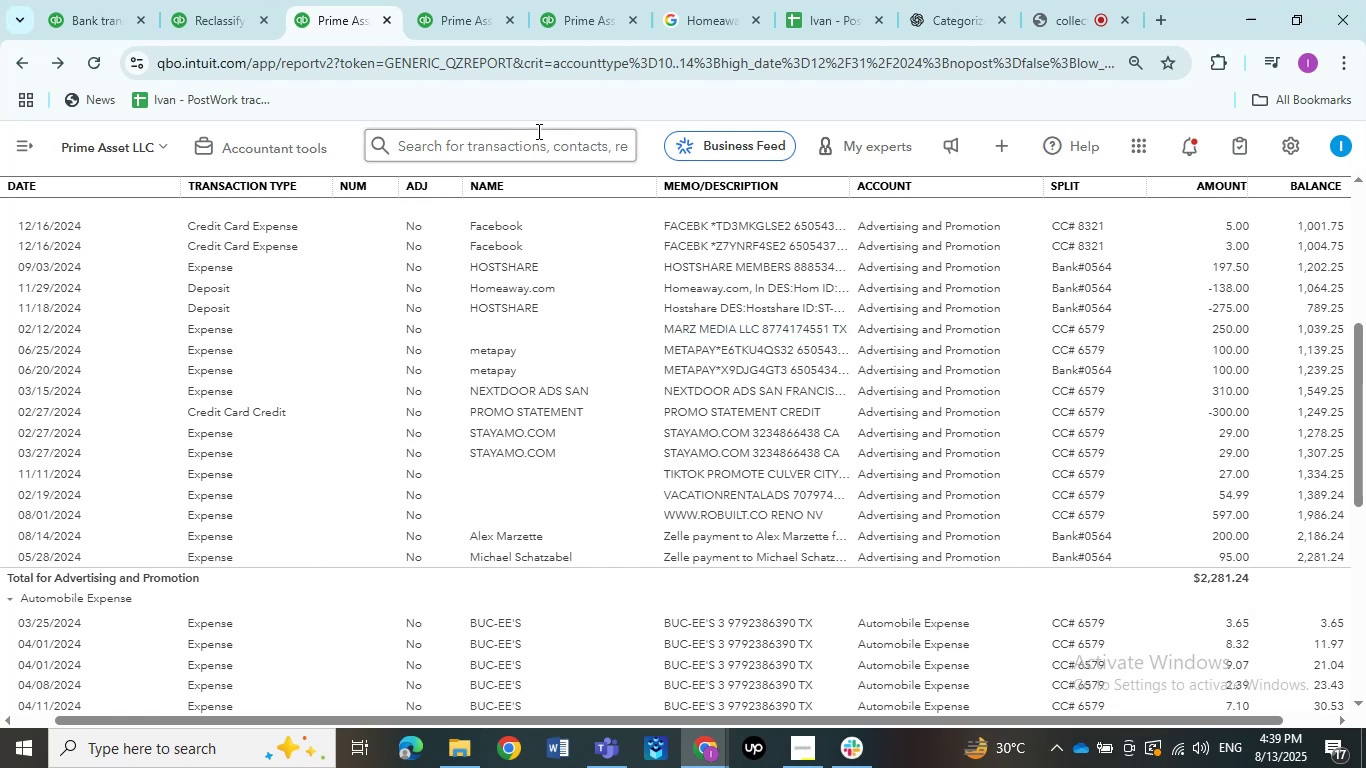 
key(Control+C)
 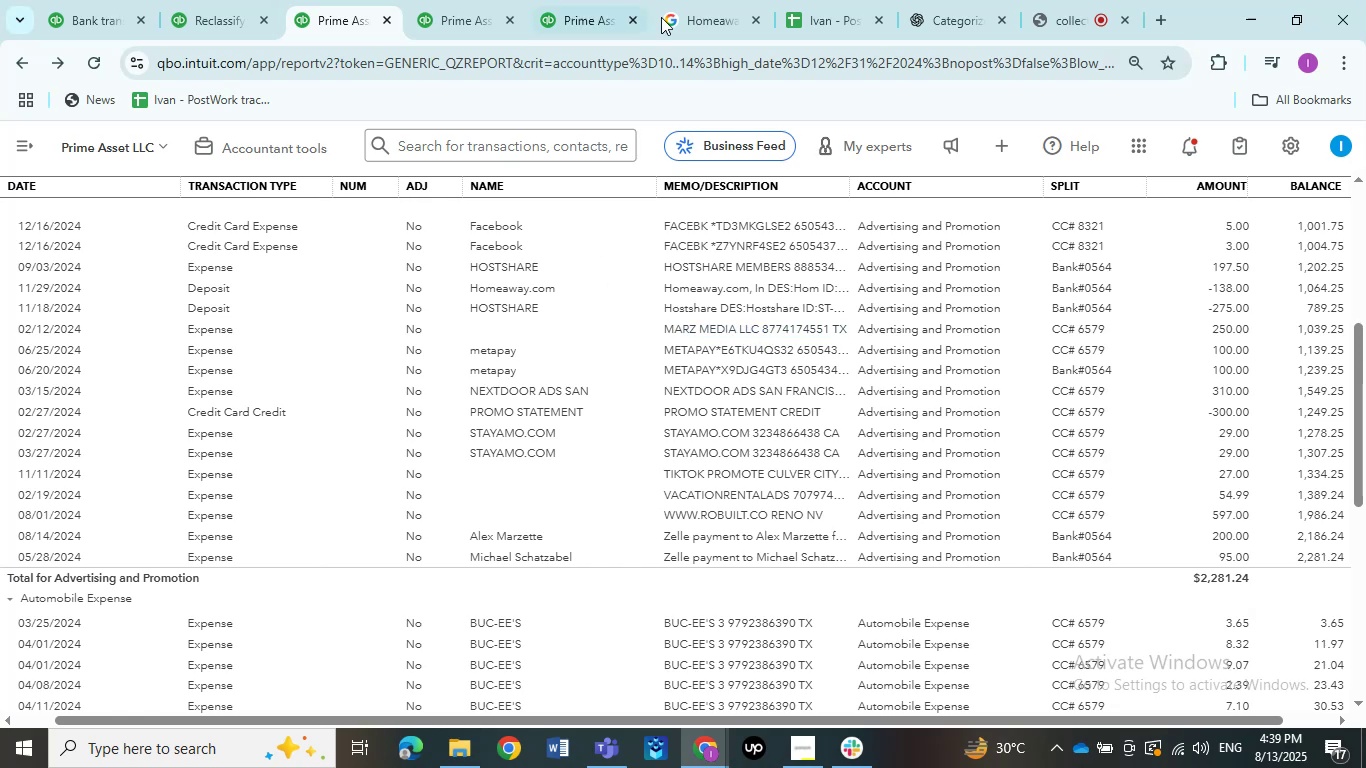 
key(Control+C)
 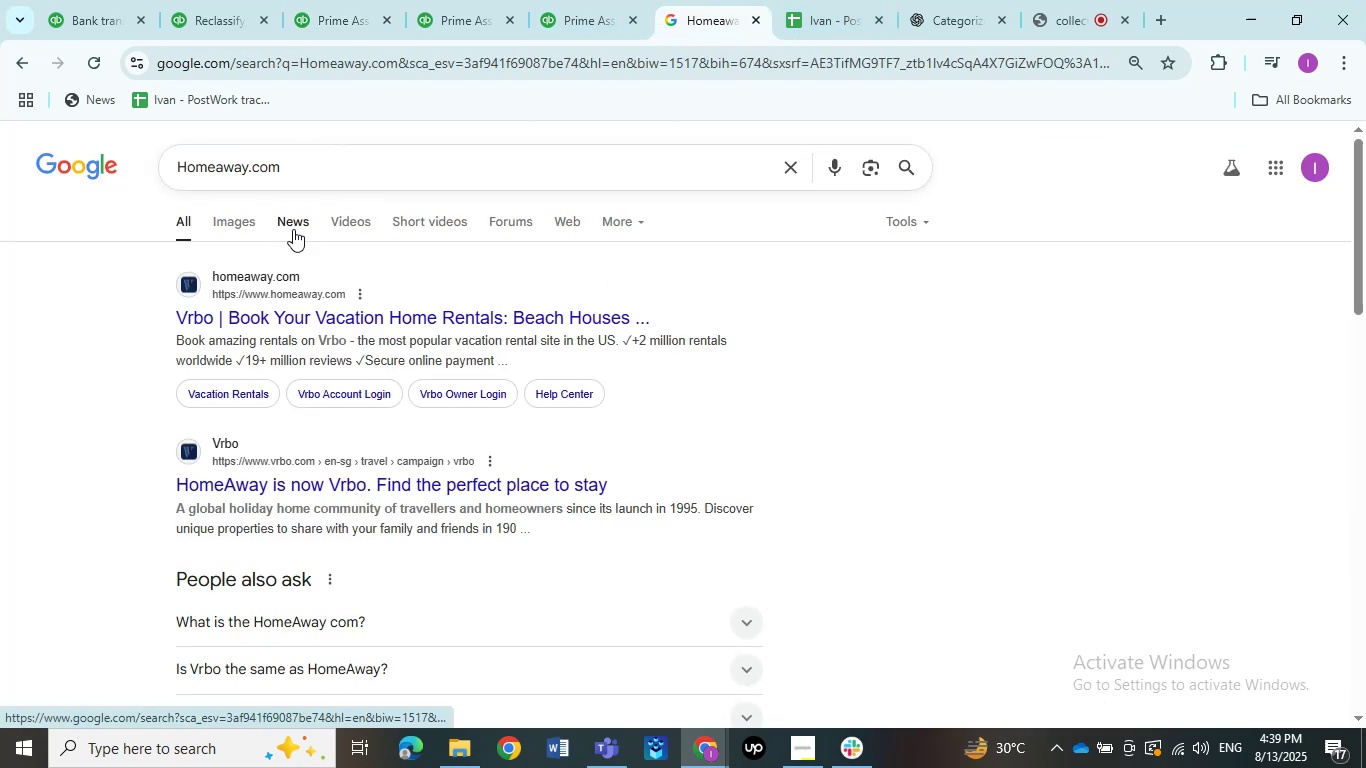 
left_click([692, 5])
 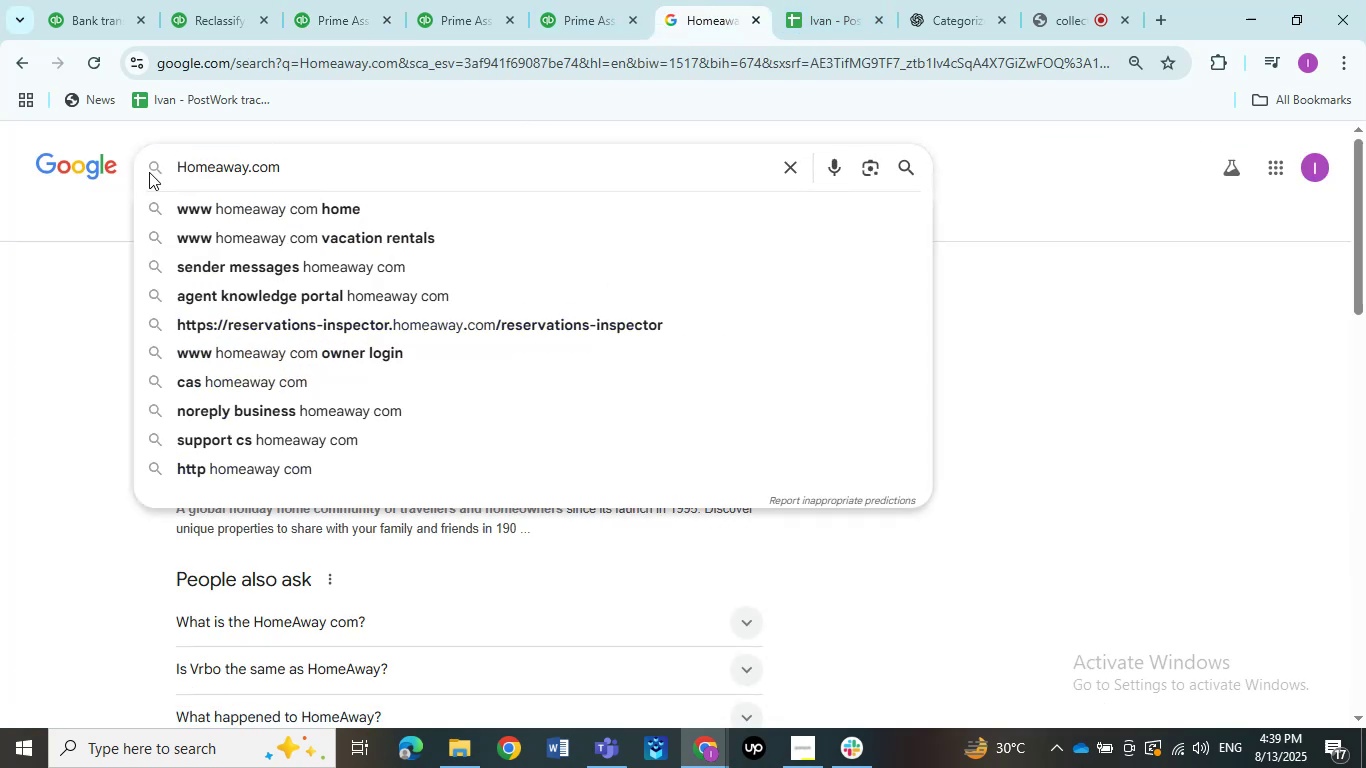 
left_click([304, 177])
 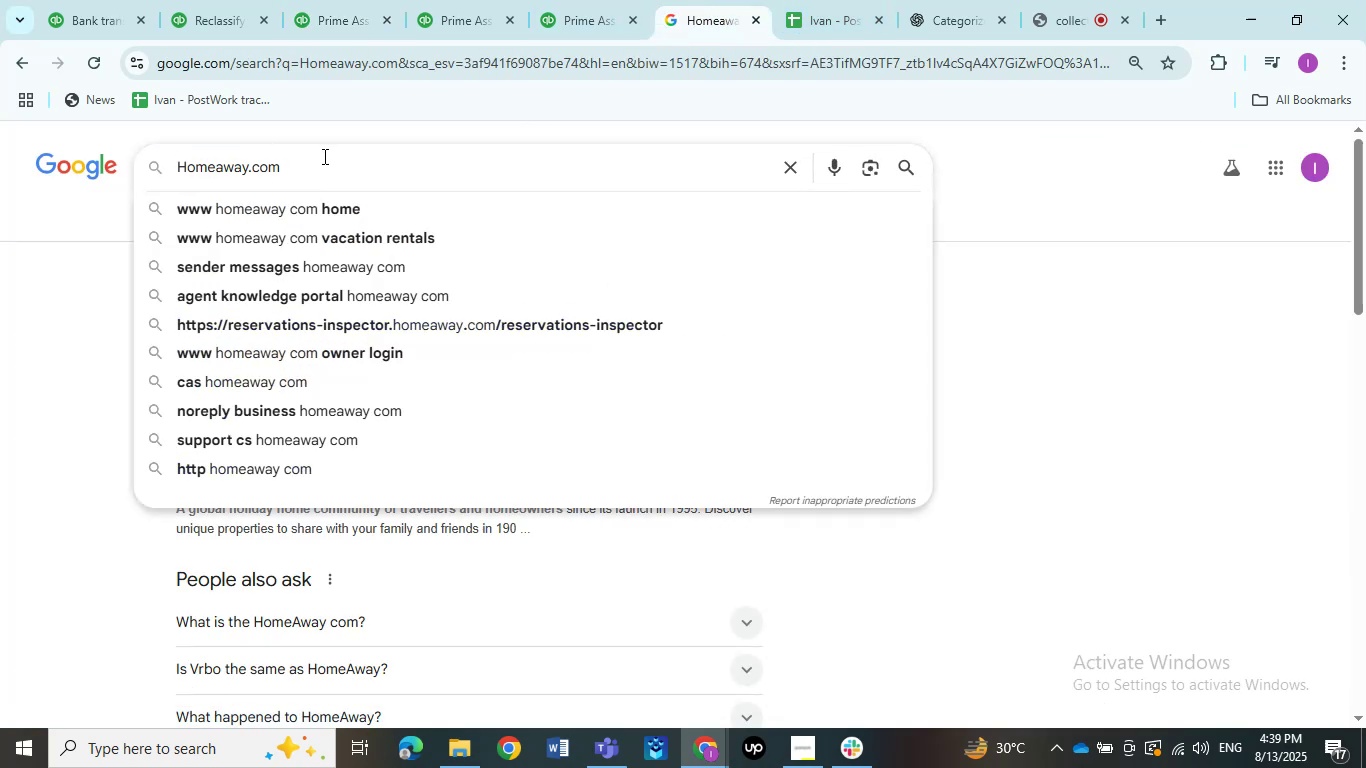 
key(Control+ControlLeft)
 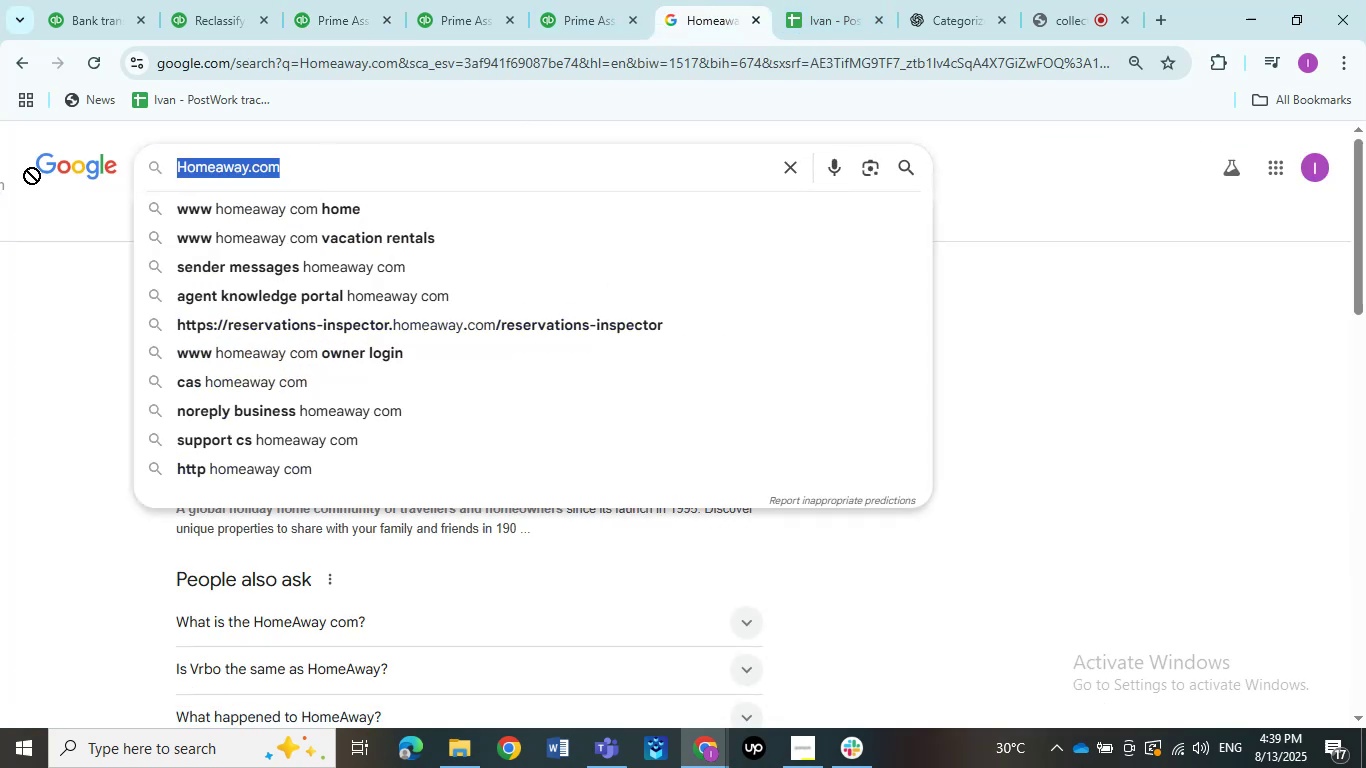 
key(Control+V)
 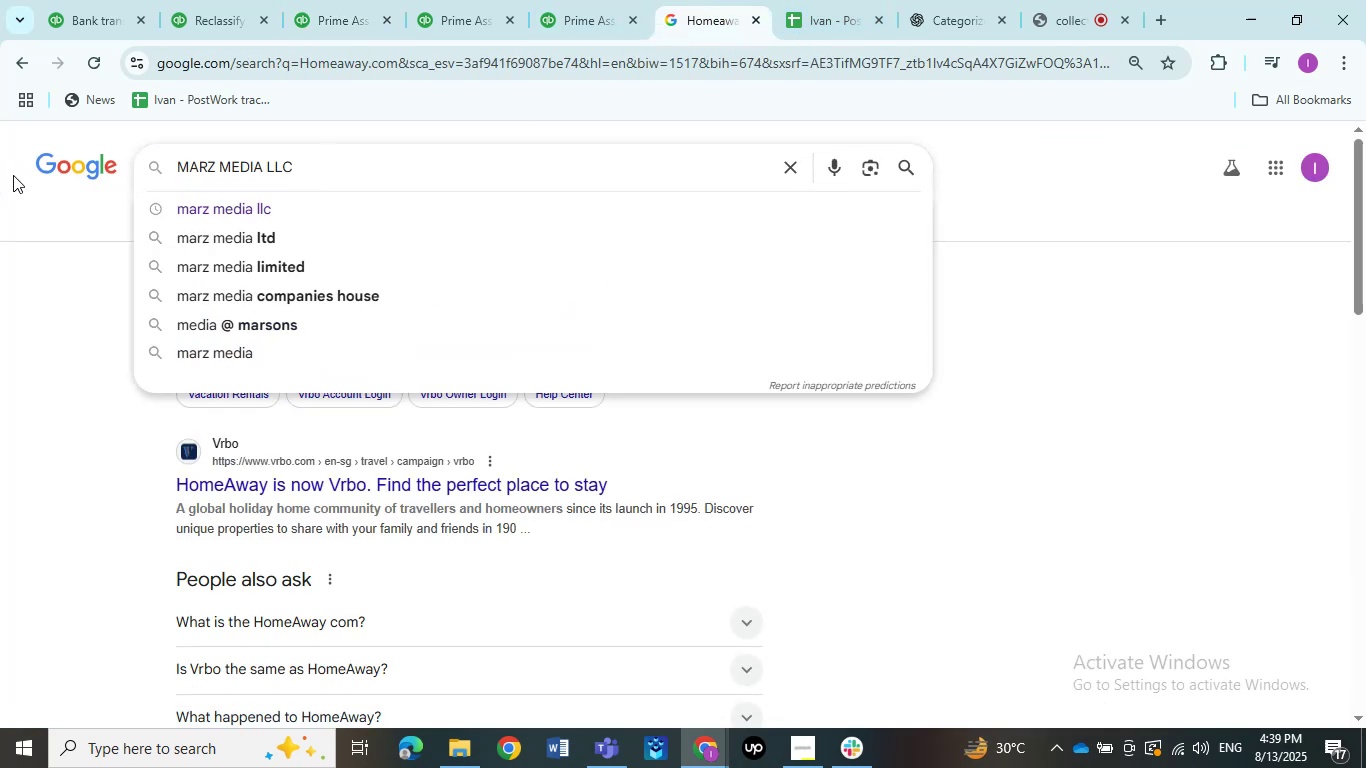 
key(Control+ControlLeft)
 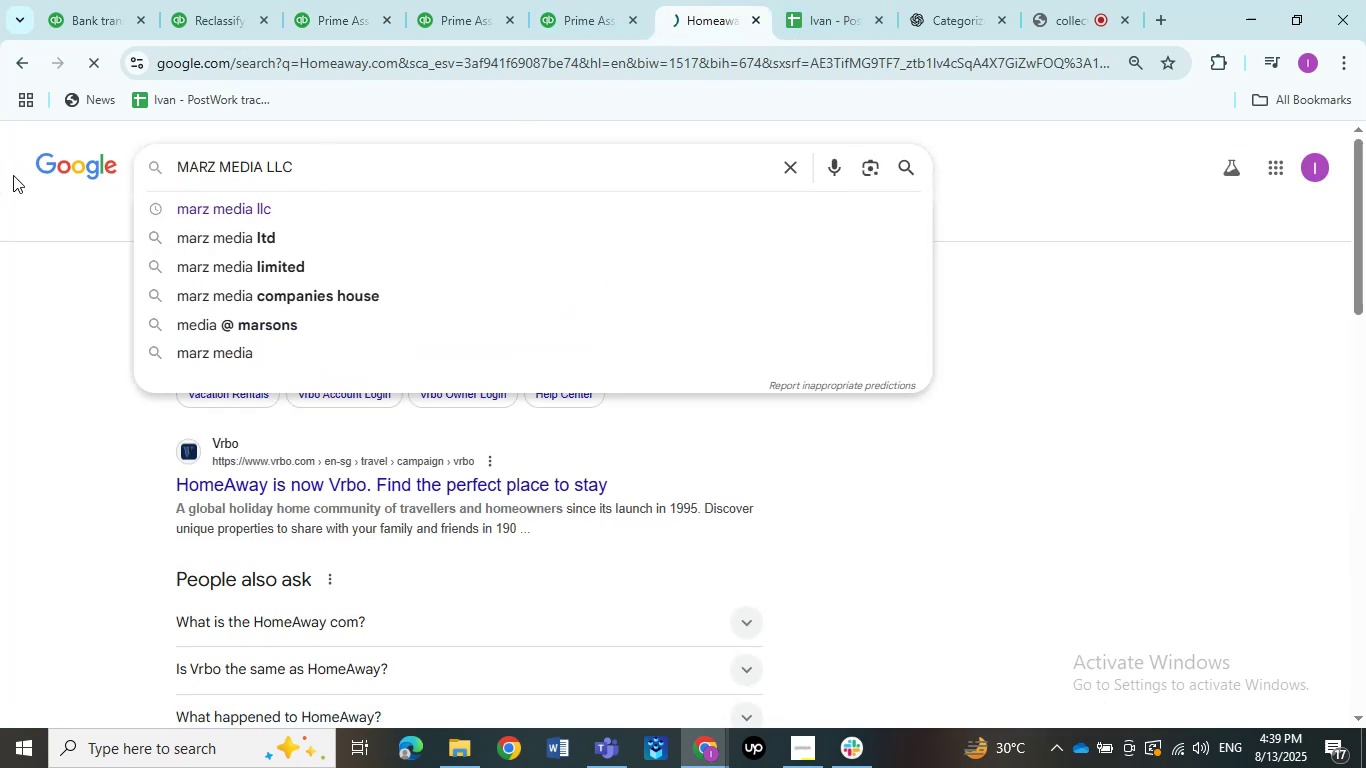 
key(Control+V)
 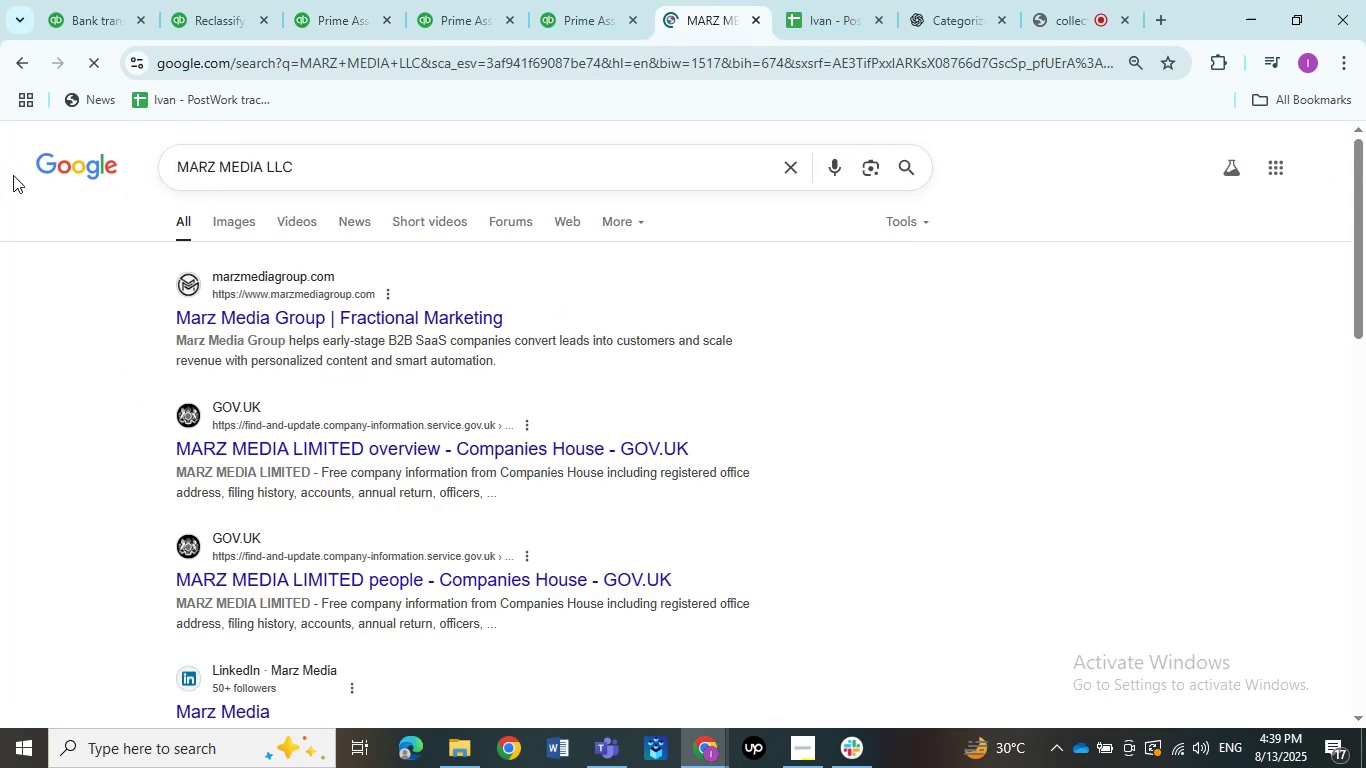 
key(NumpadEnter)
 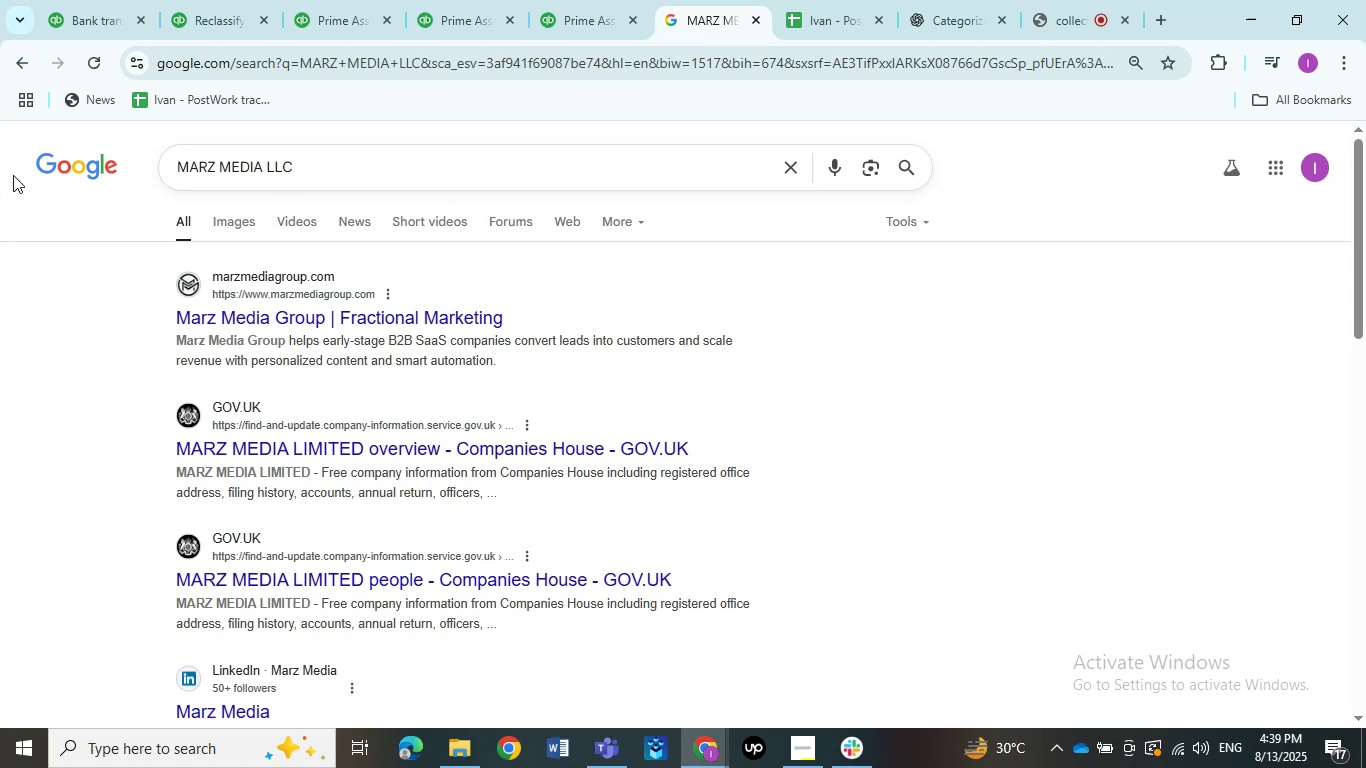 
wait(32.49)
 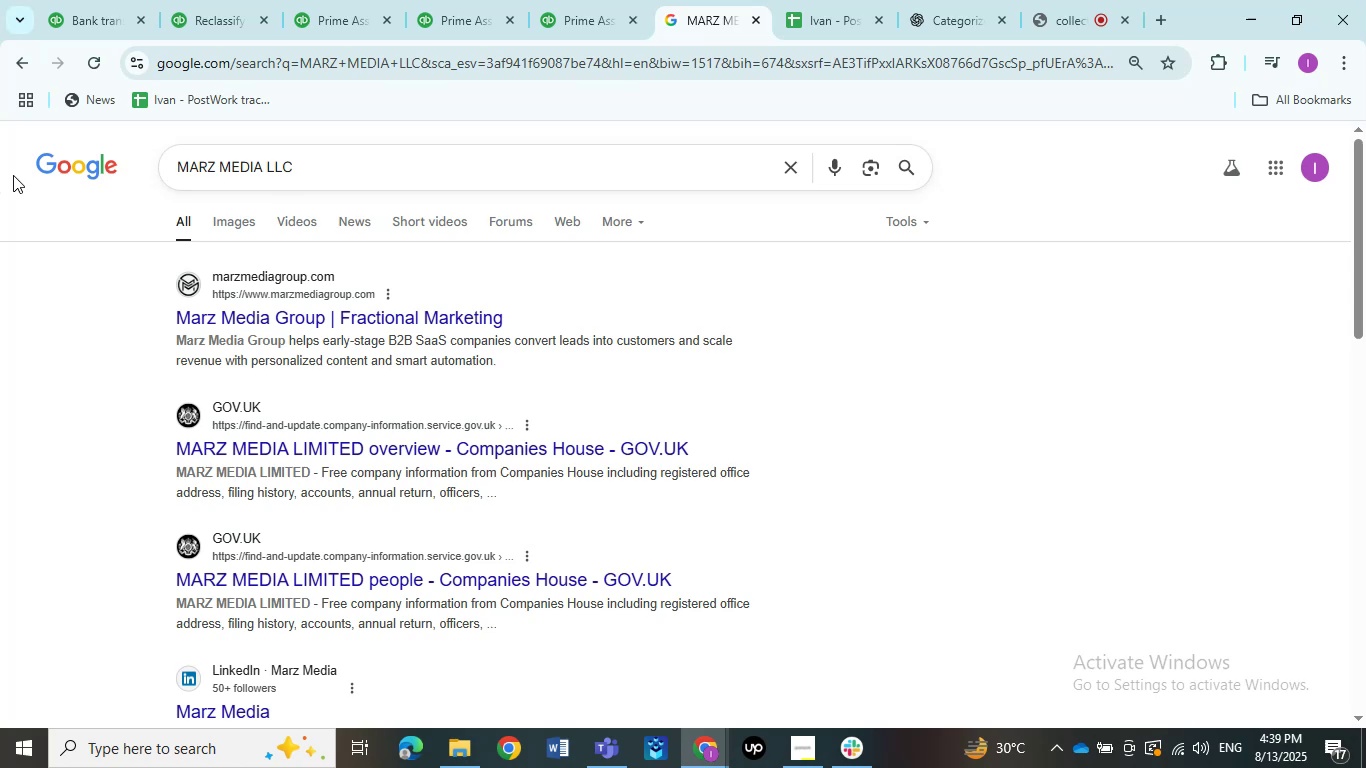 
left_click([344, 0])
 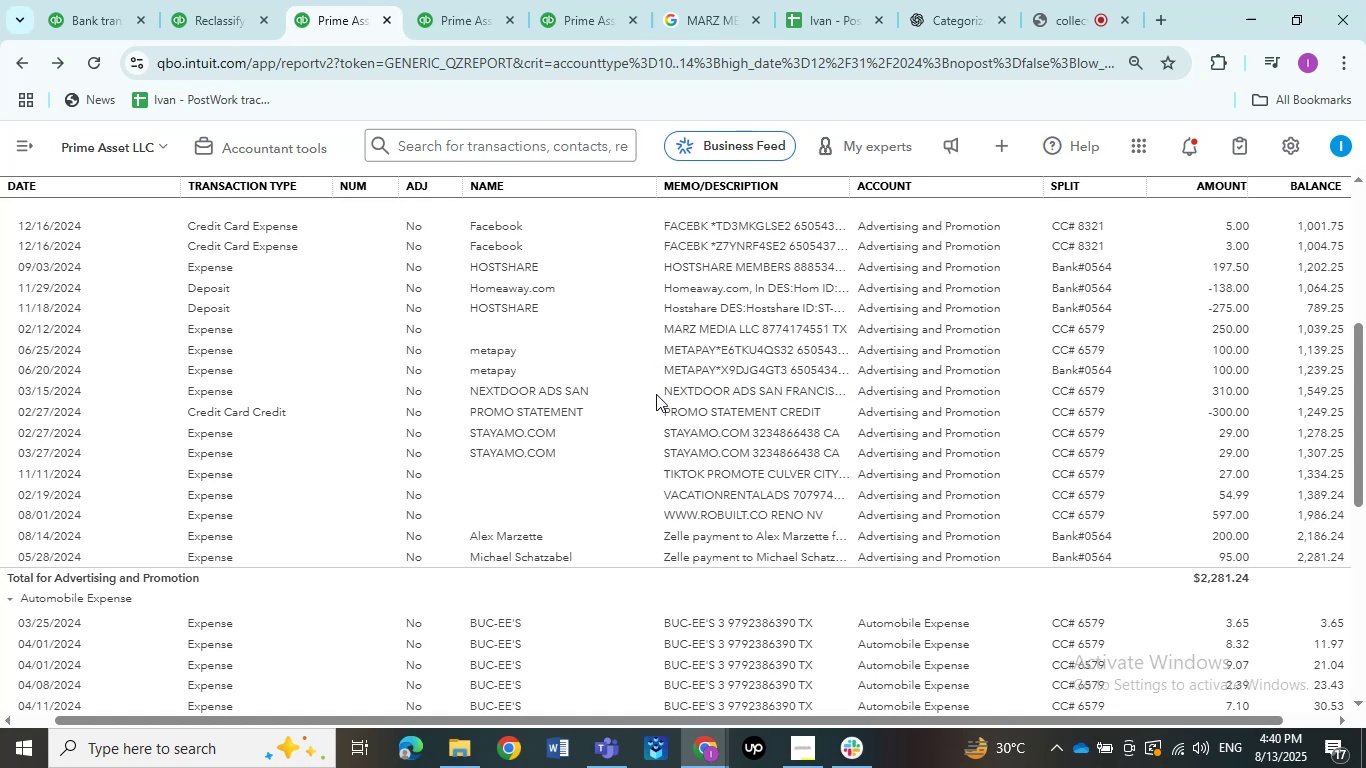 
wait(9.59)
 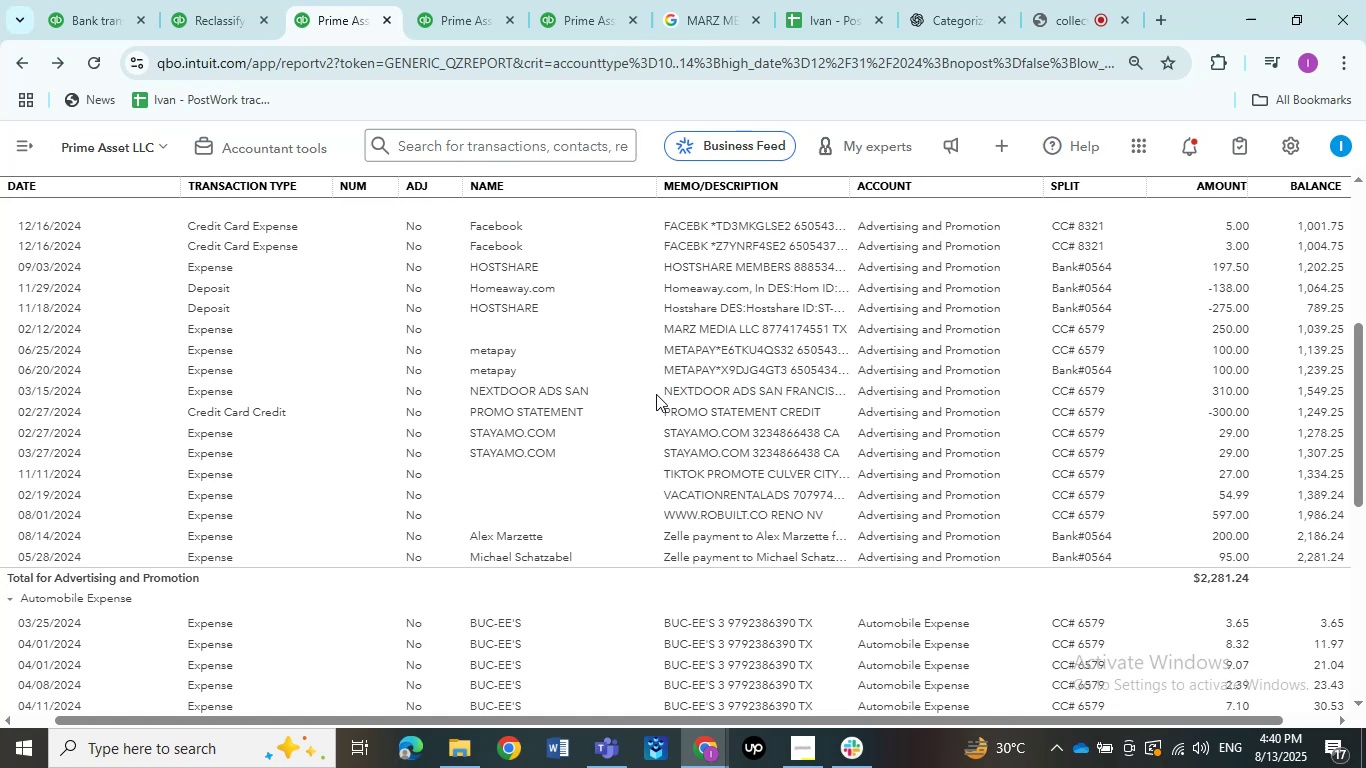 
key(Control+C)
 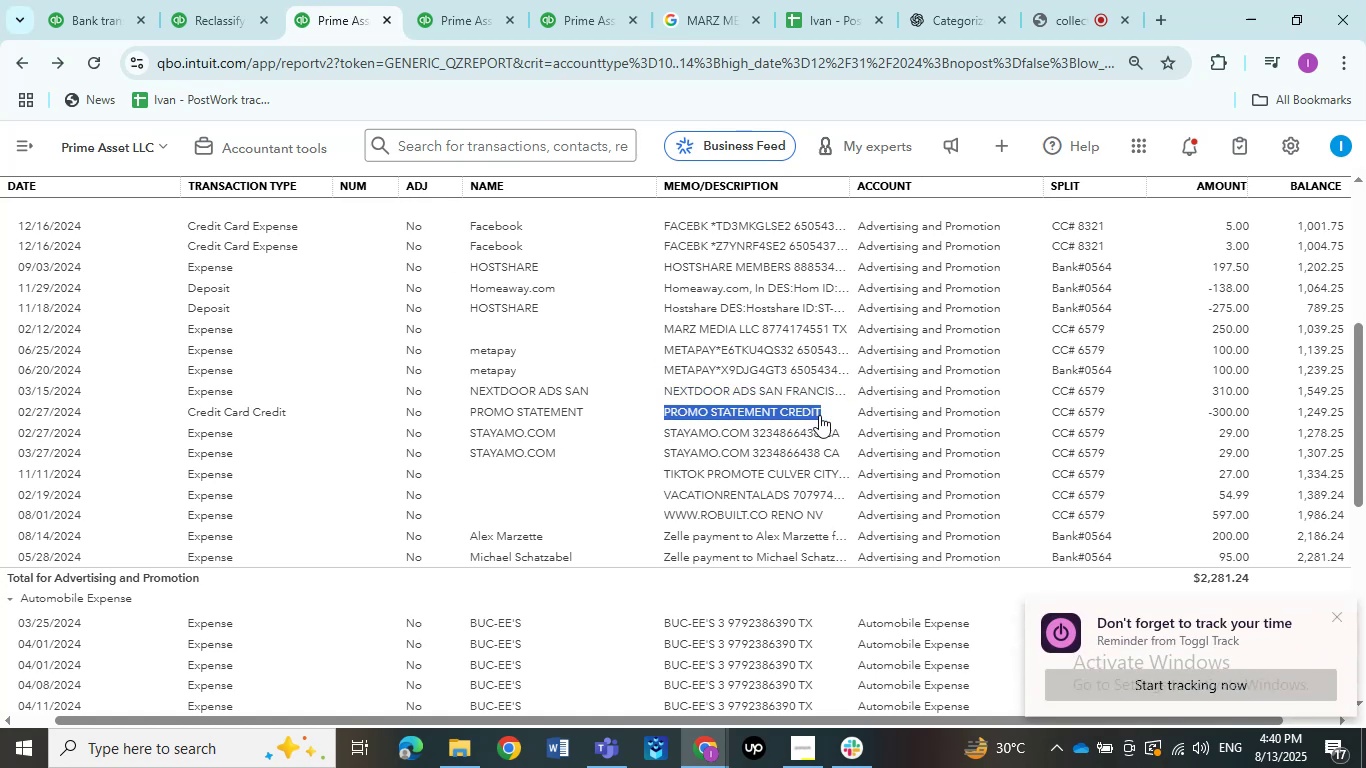 
key(Control+C)
 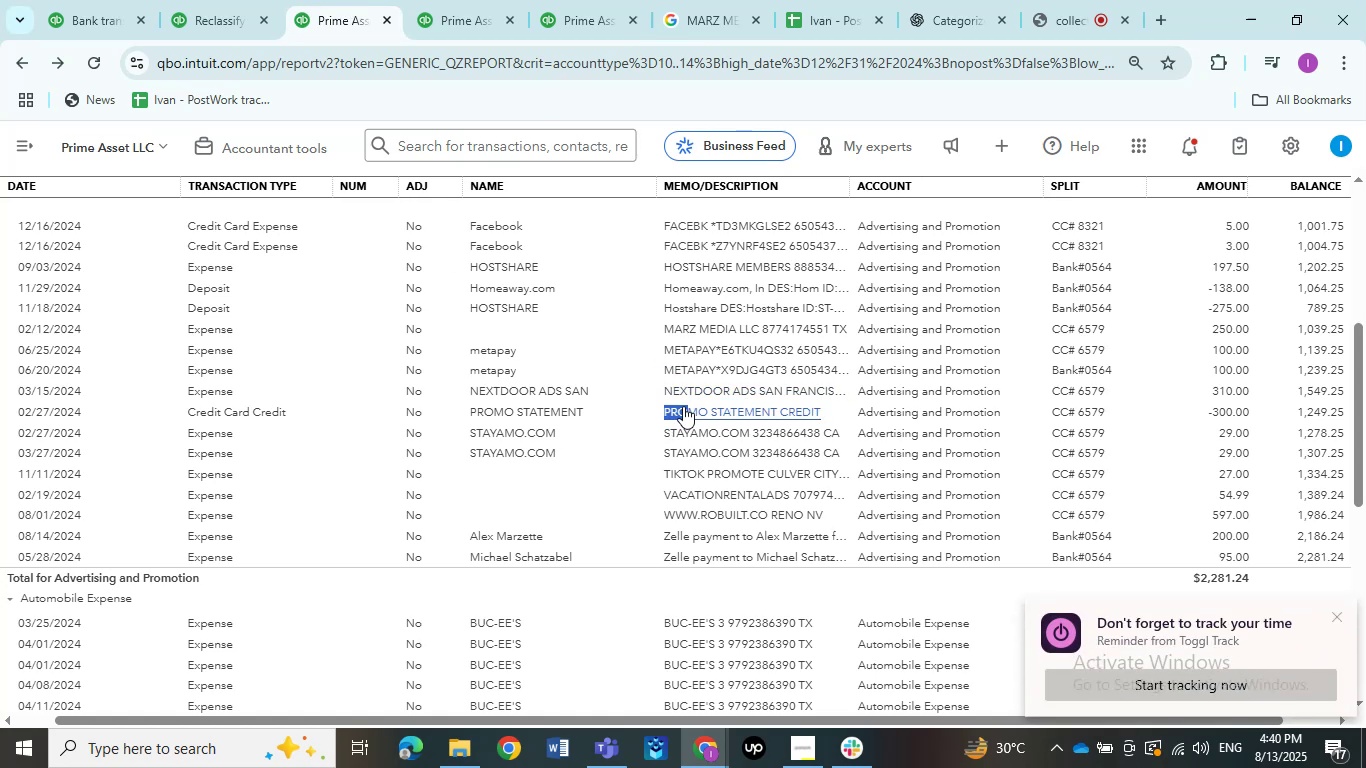 
key(Control+C)
 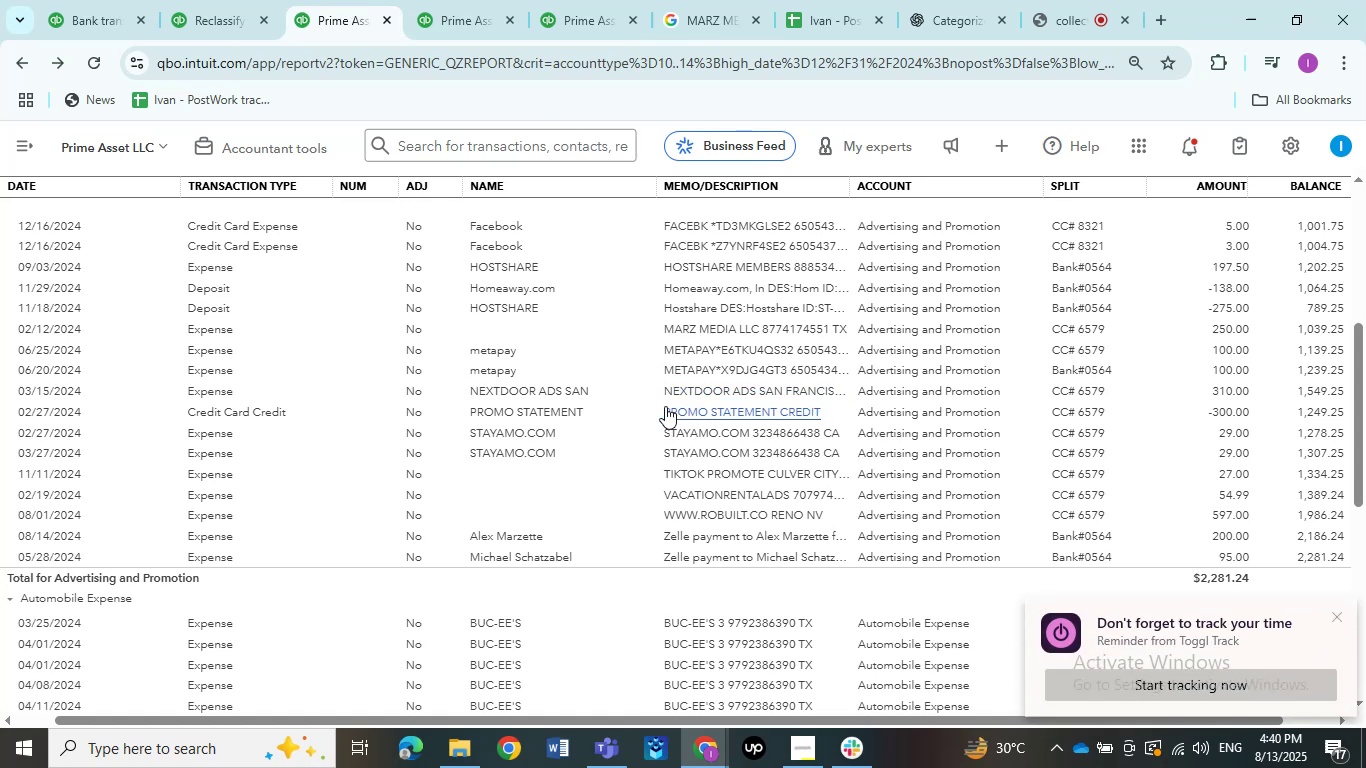 
key(Control+C)
 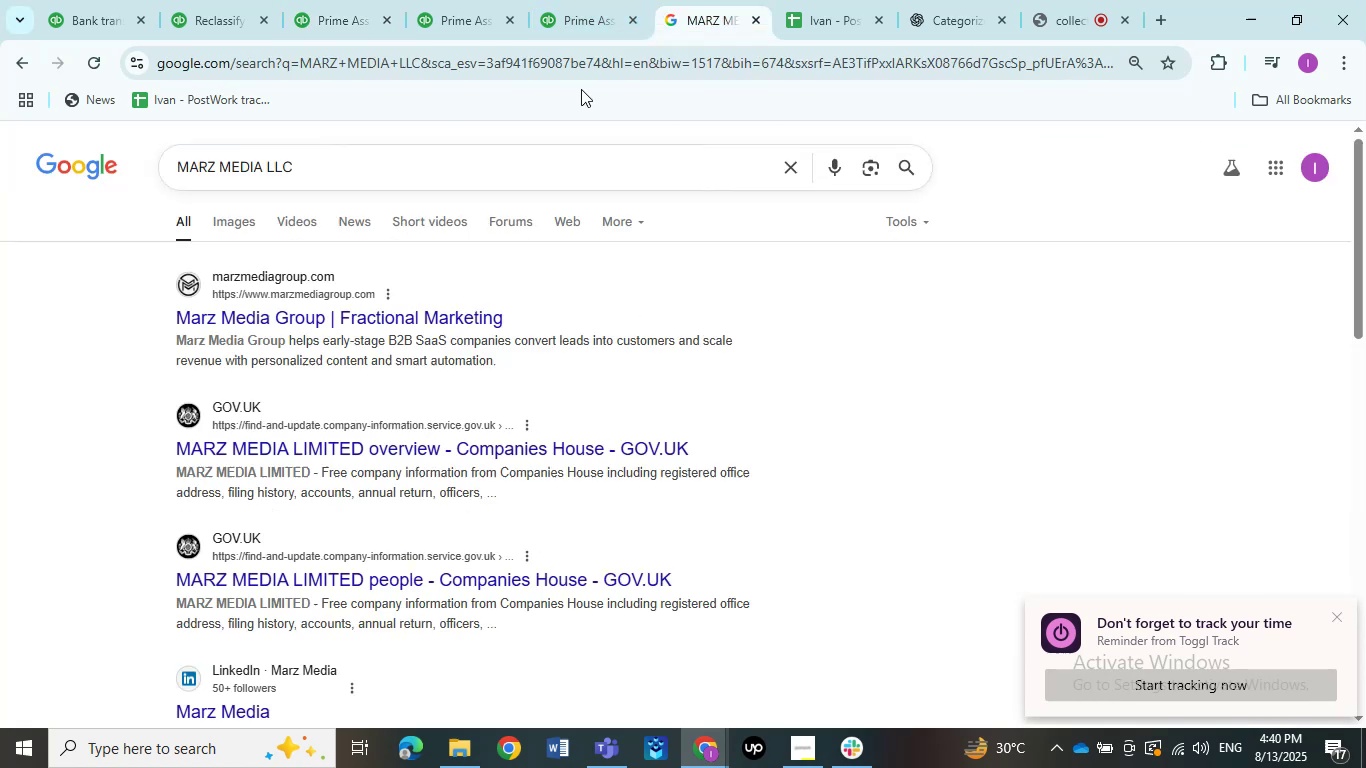 
left_click([715, 2])
 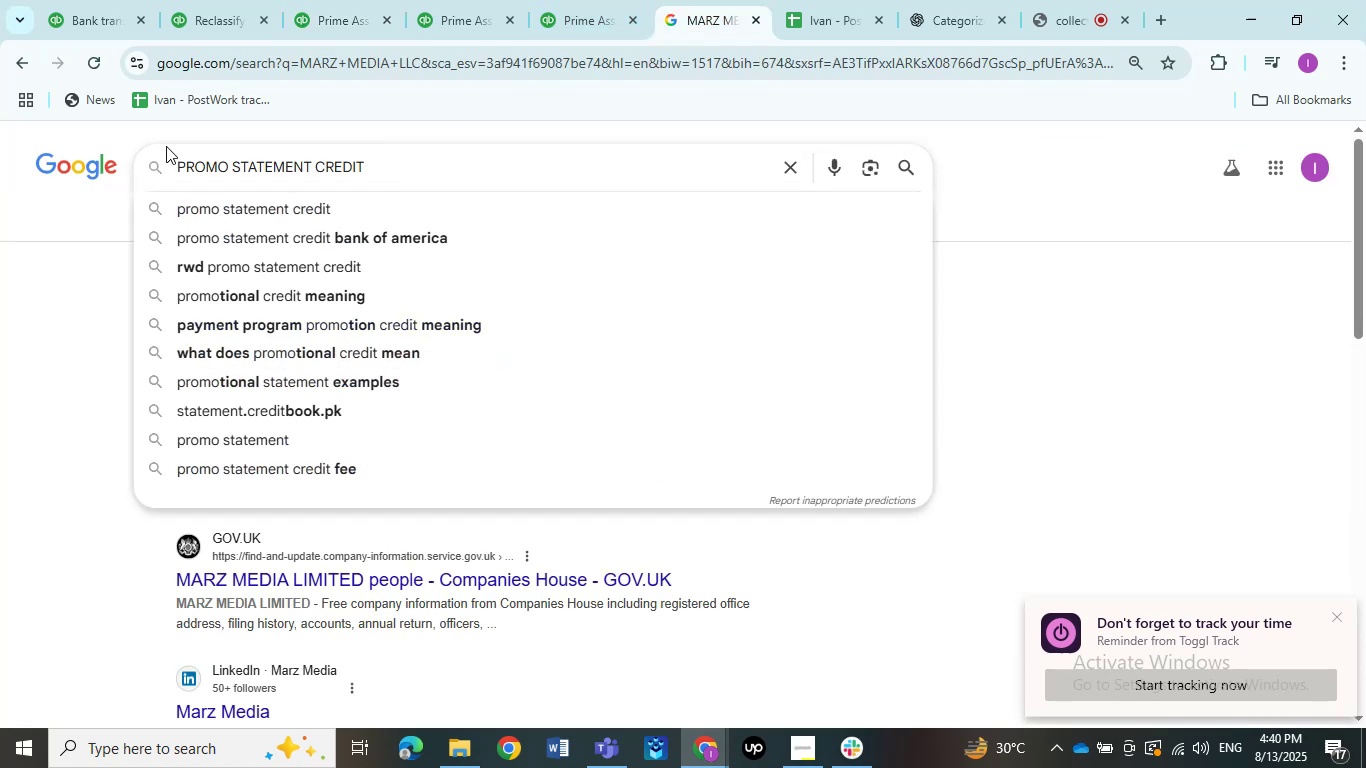 
key(Control+ControlLeft)
 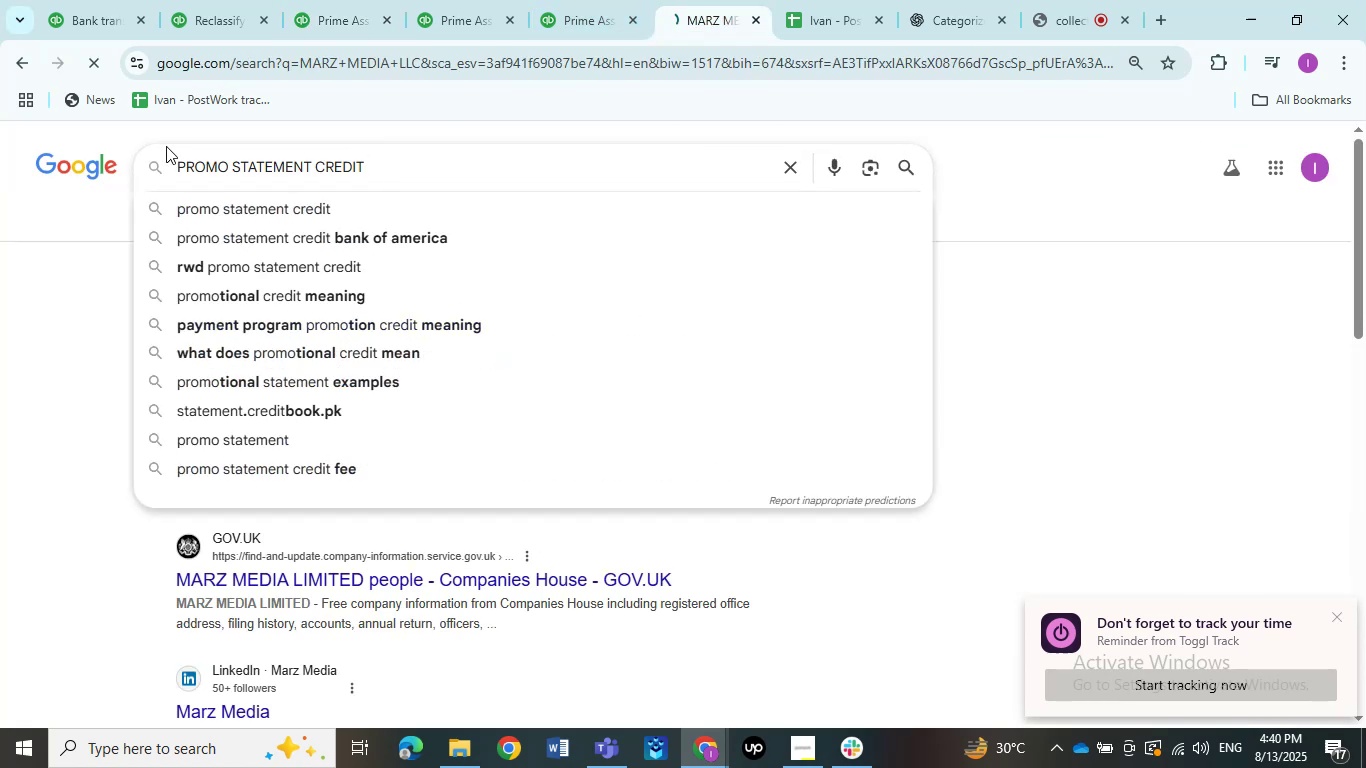 
key(Control+V)
 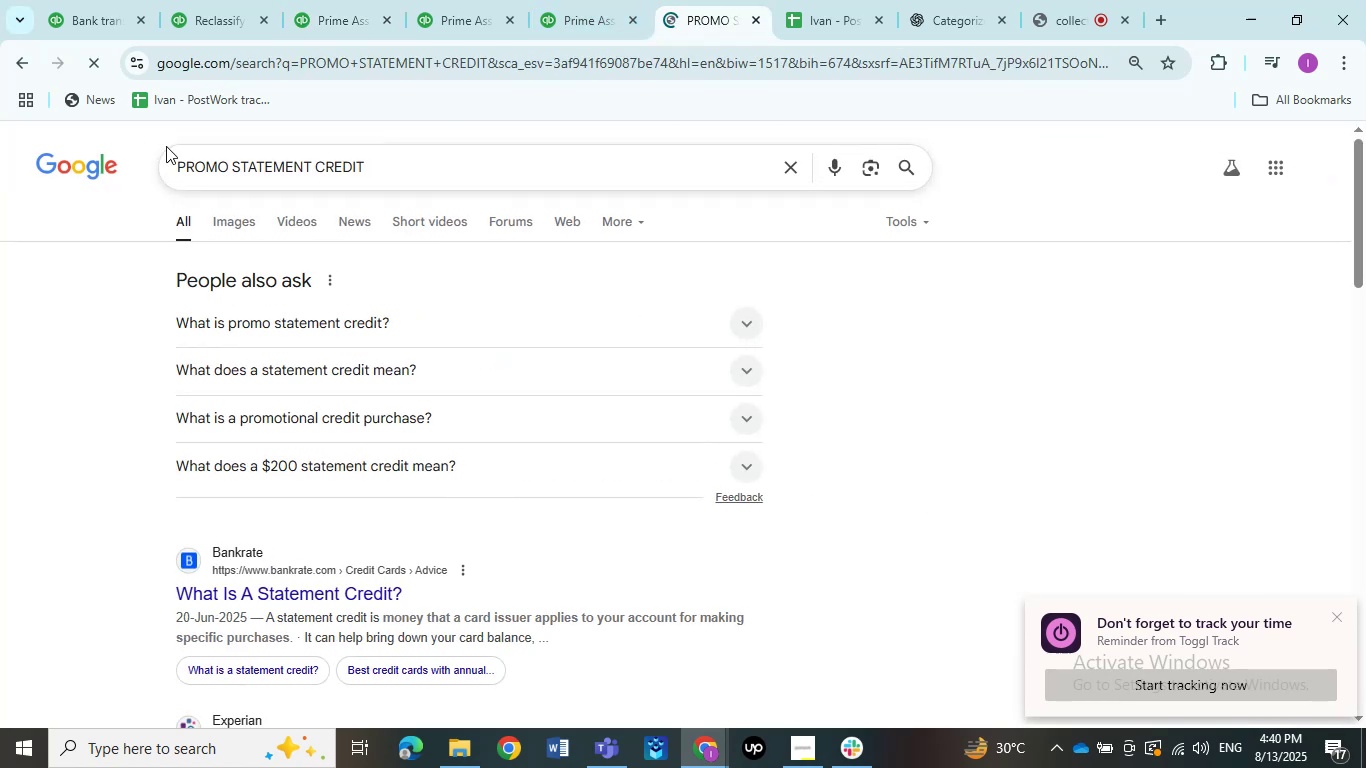 
key(NumpadEnter)
 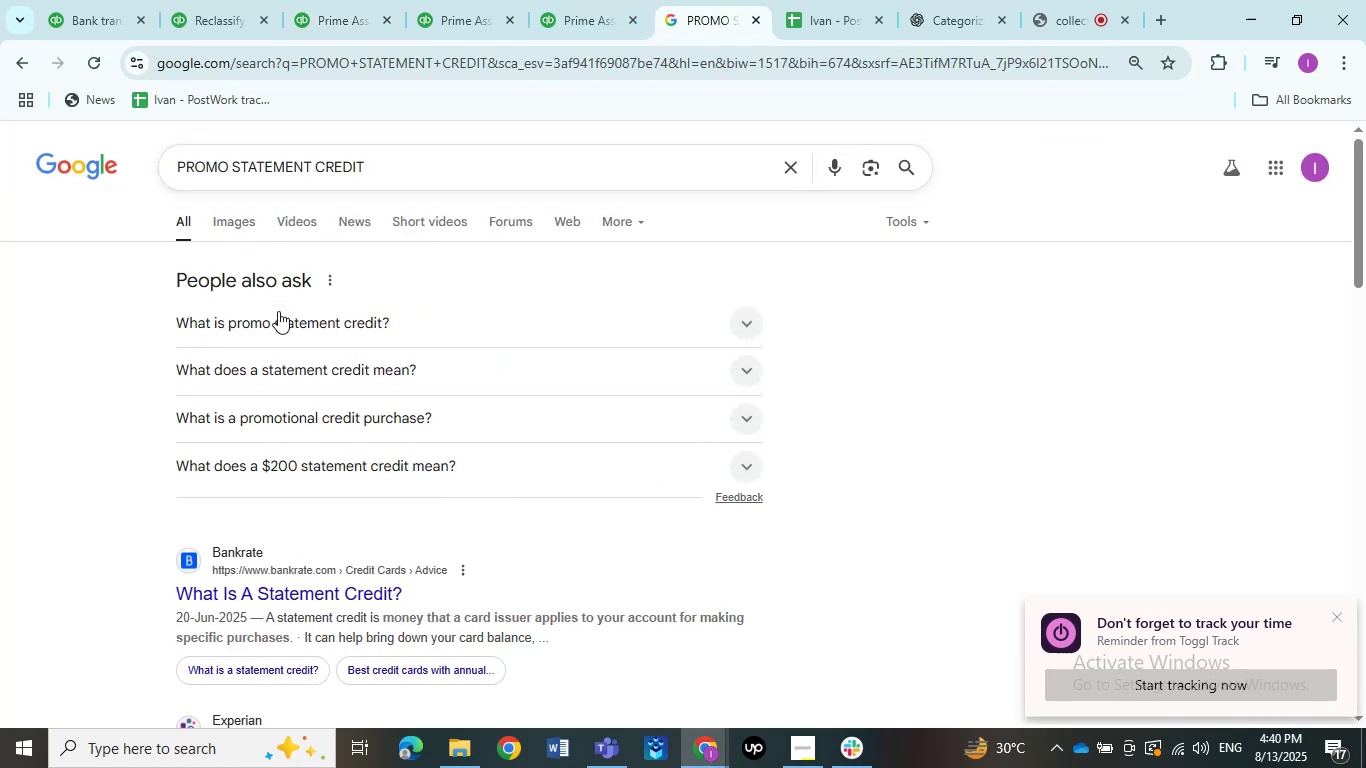 
left_click([278, 311])
 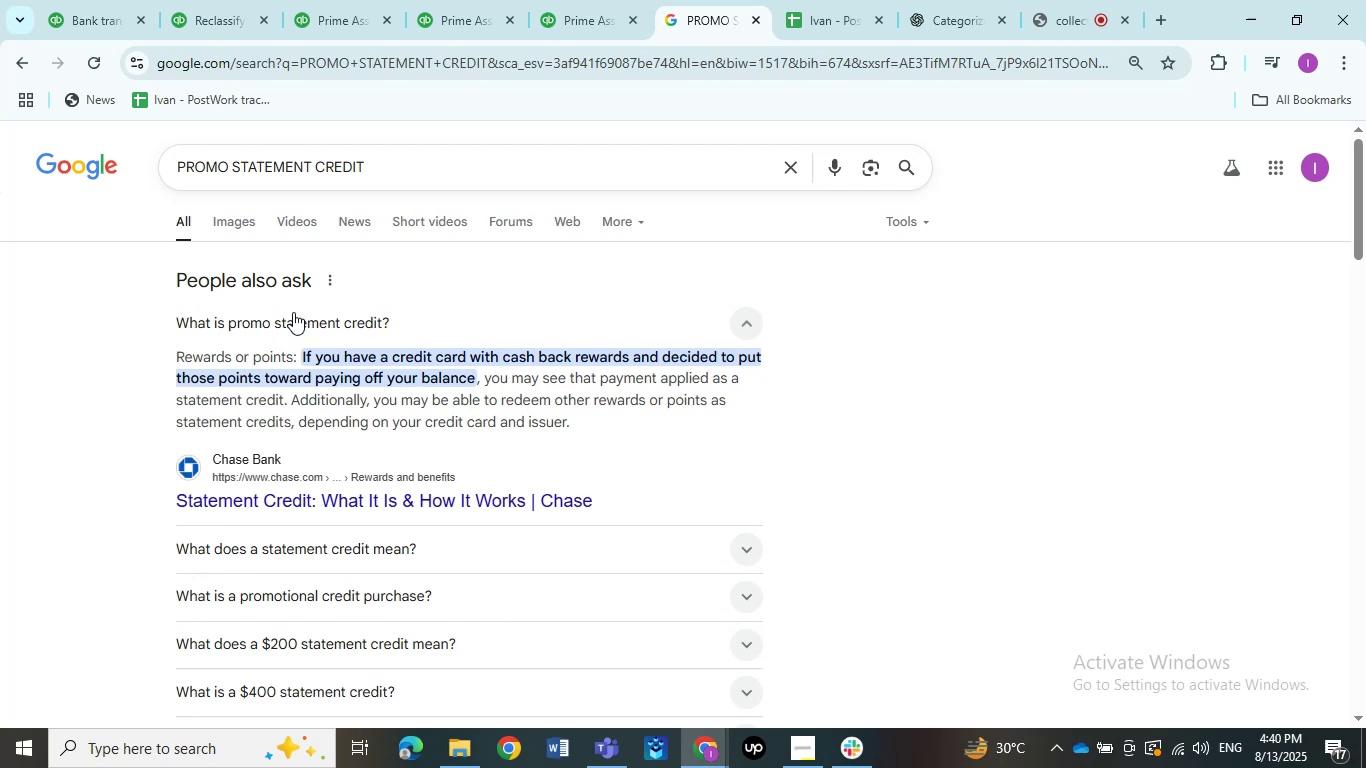 
wait(5.48)
 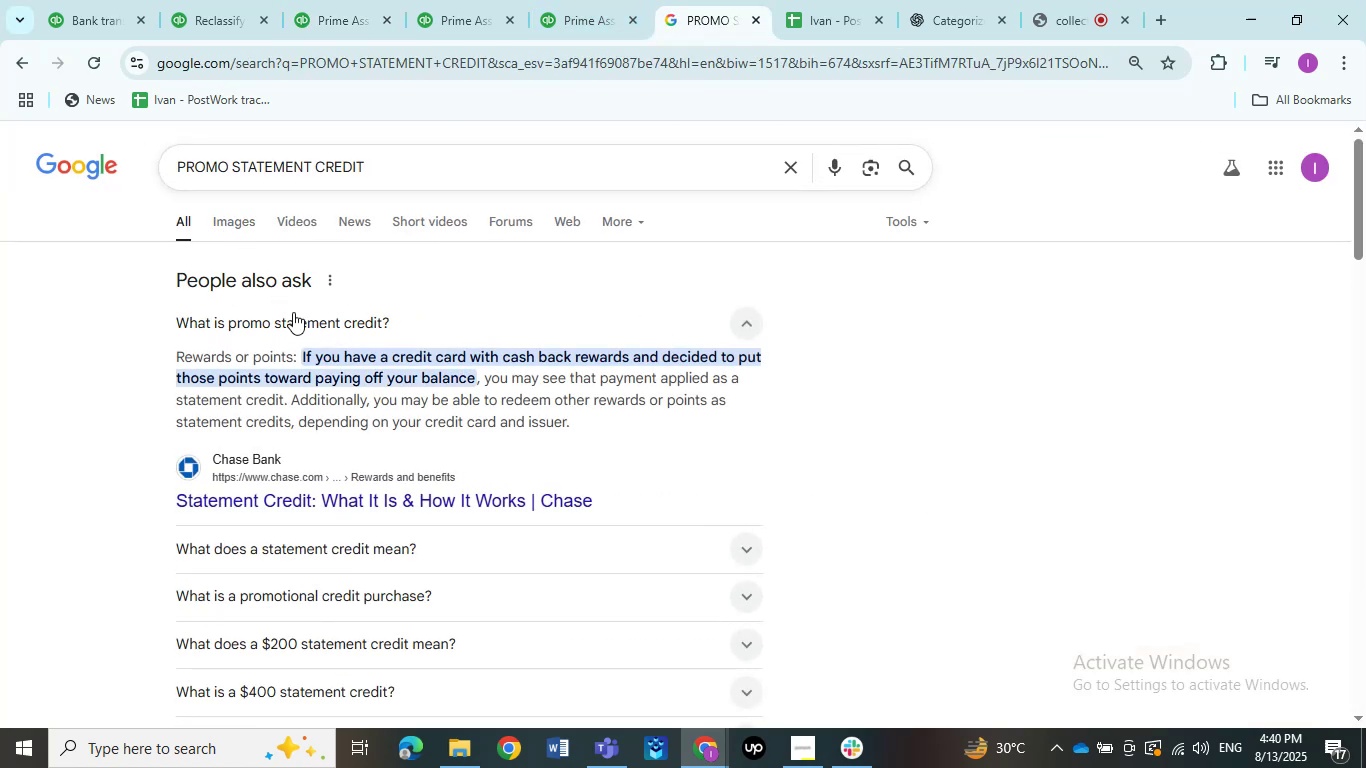 
left_click([293, 312])
 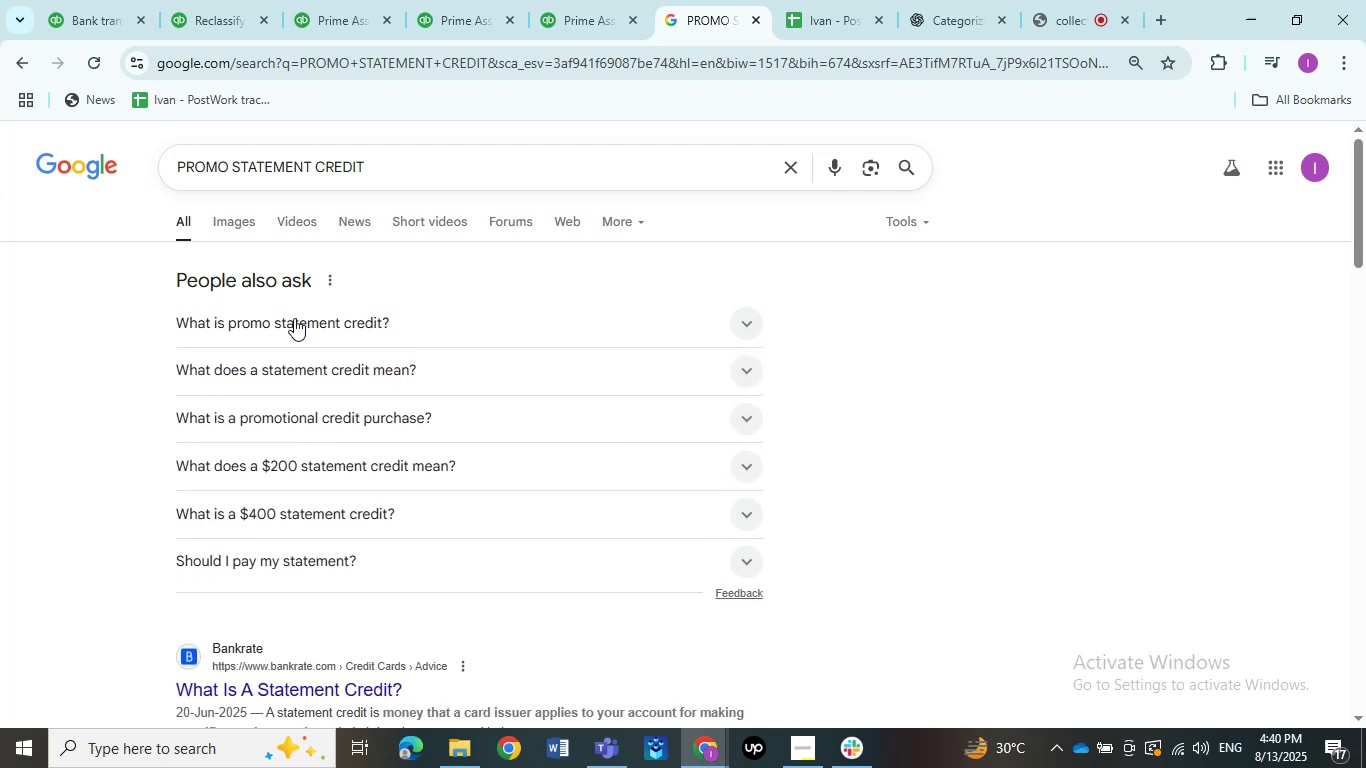 
wait(10.12)
 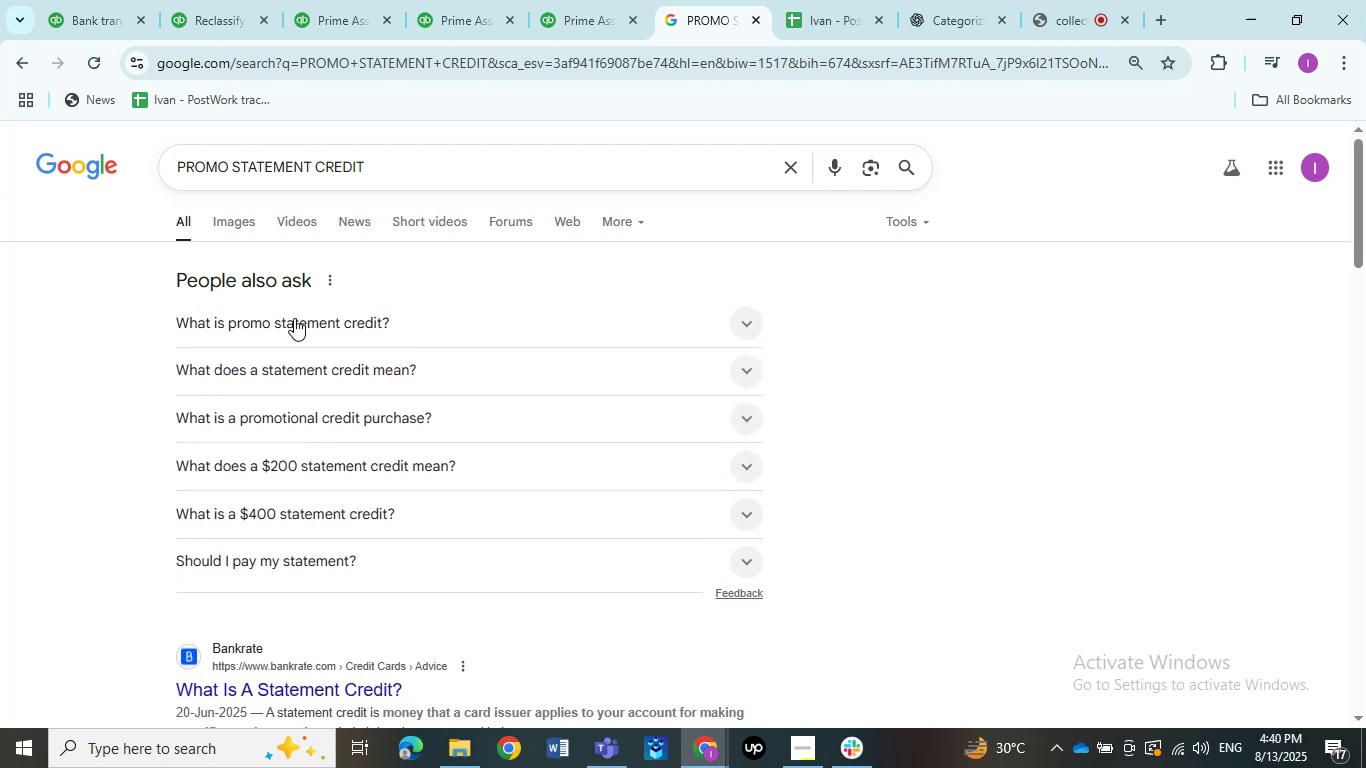 
left_click([309, 458])
 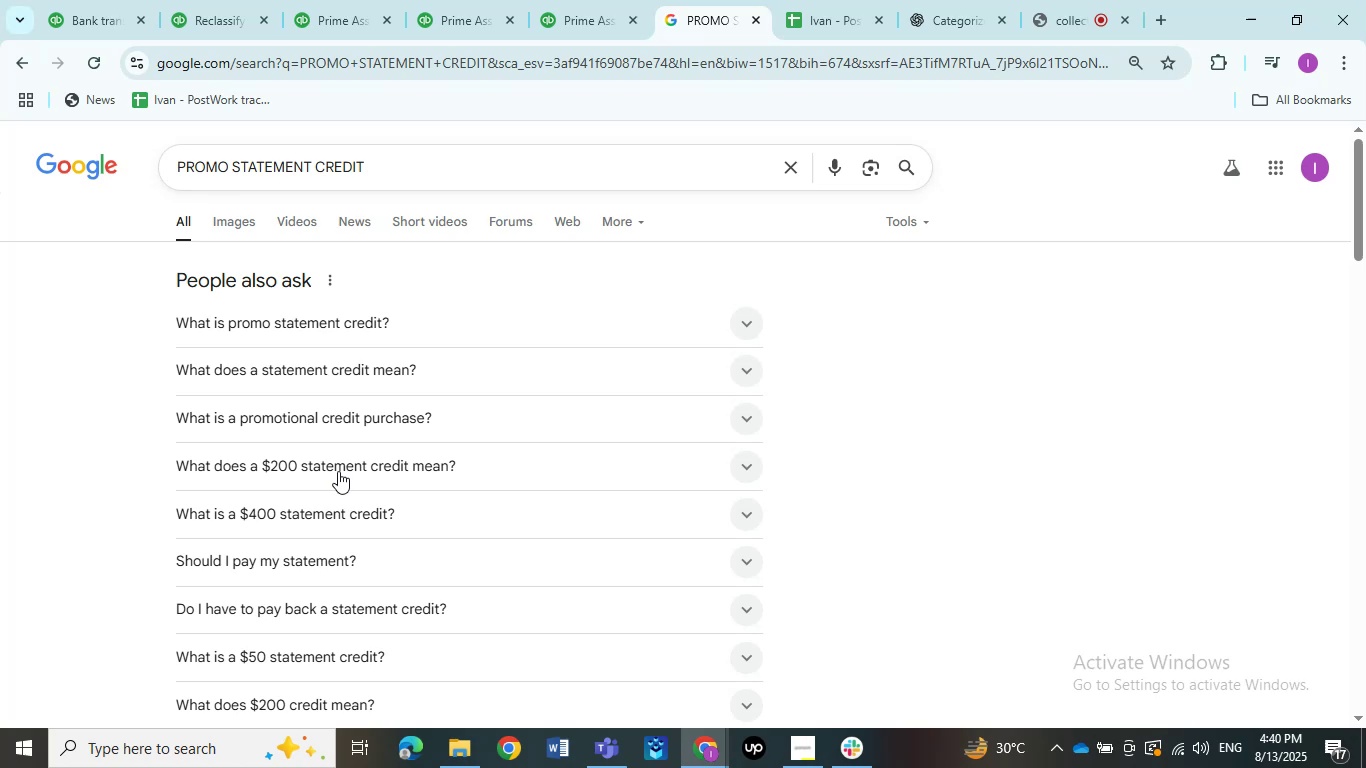 
wait(19.74)
 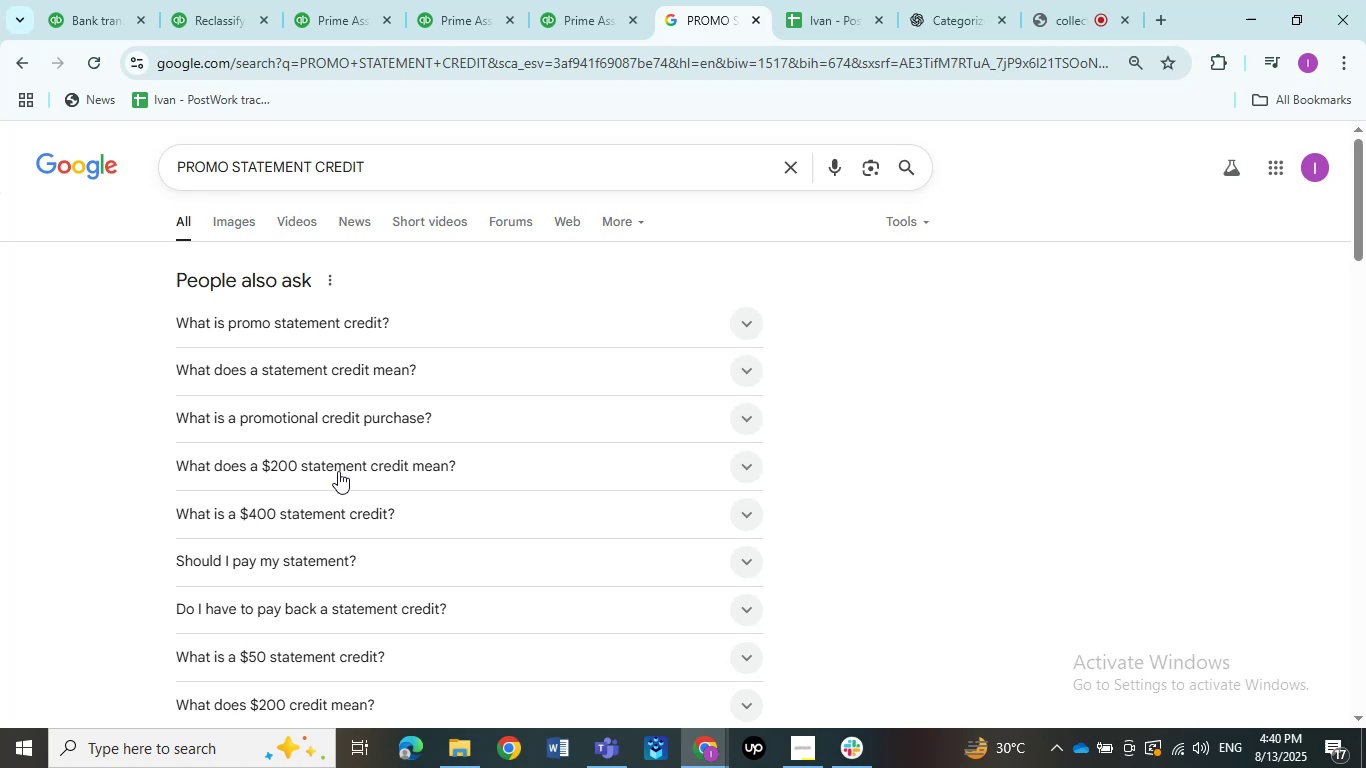 
left_click([311, 5])
 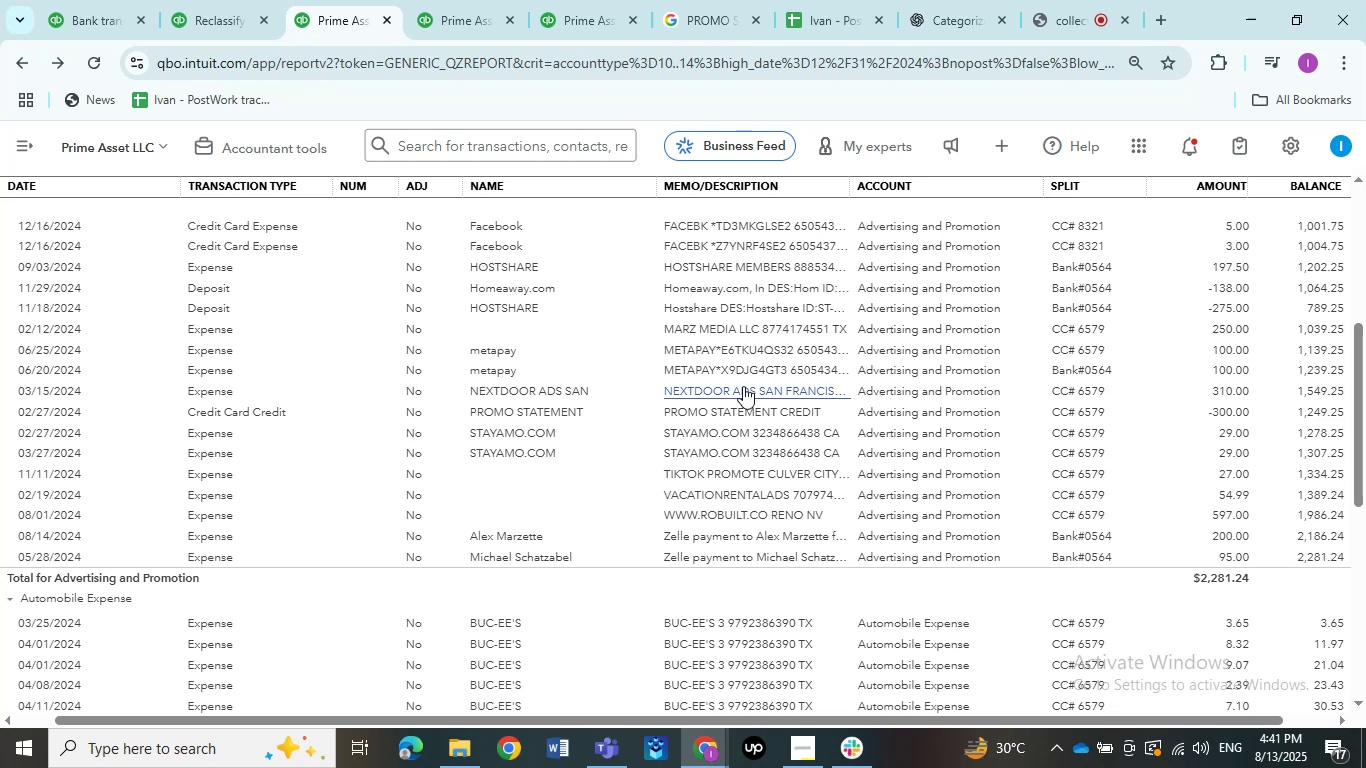 
wait(12.81)
 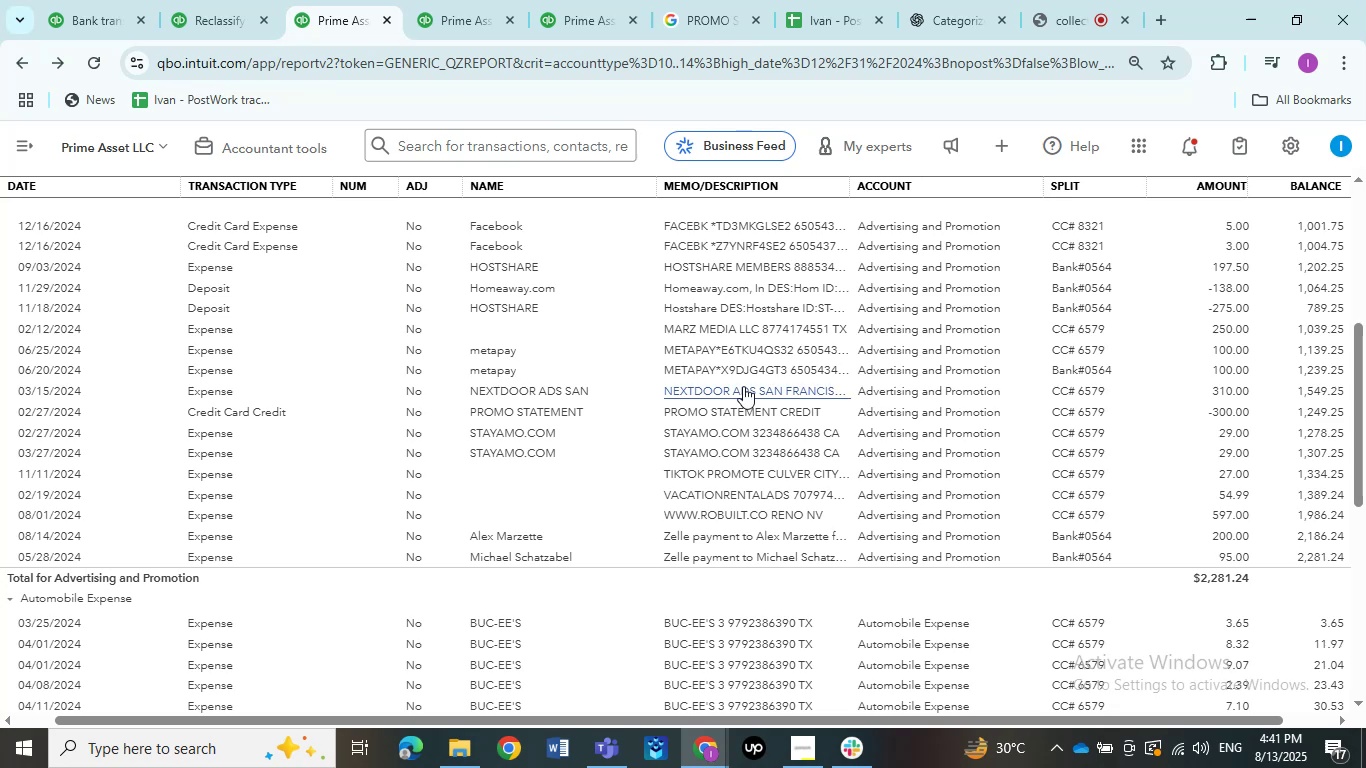 
left_click([690, 417])
 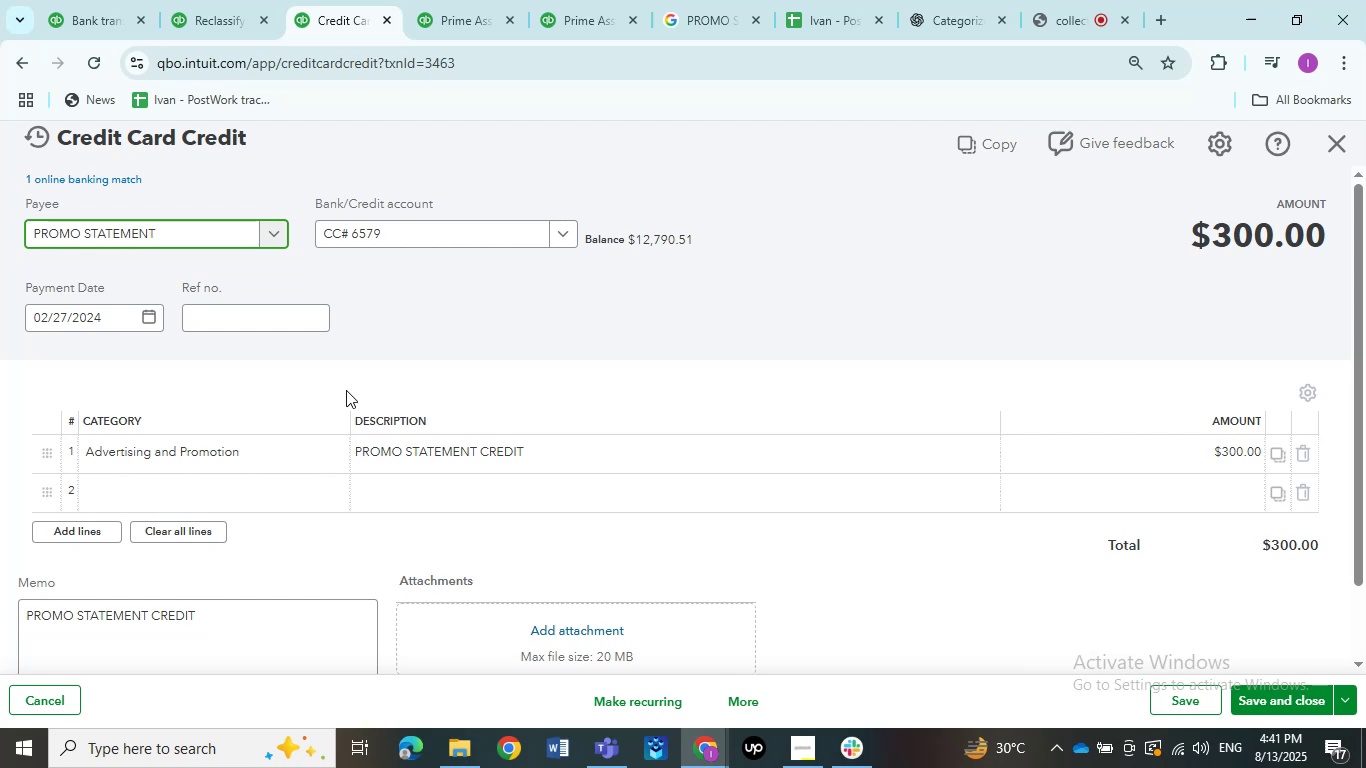 
wait(40.05)
 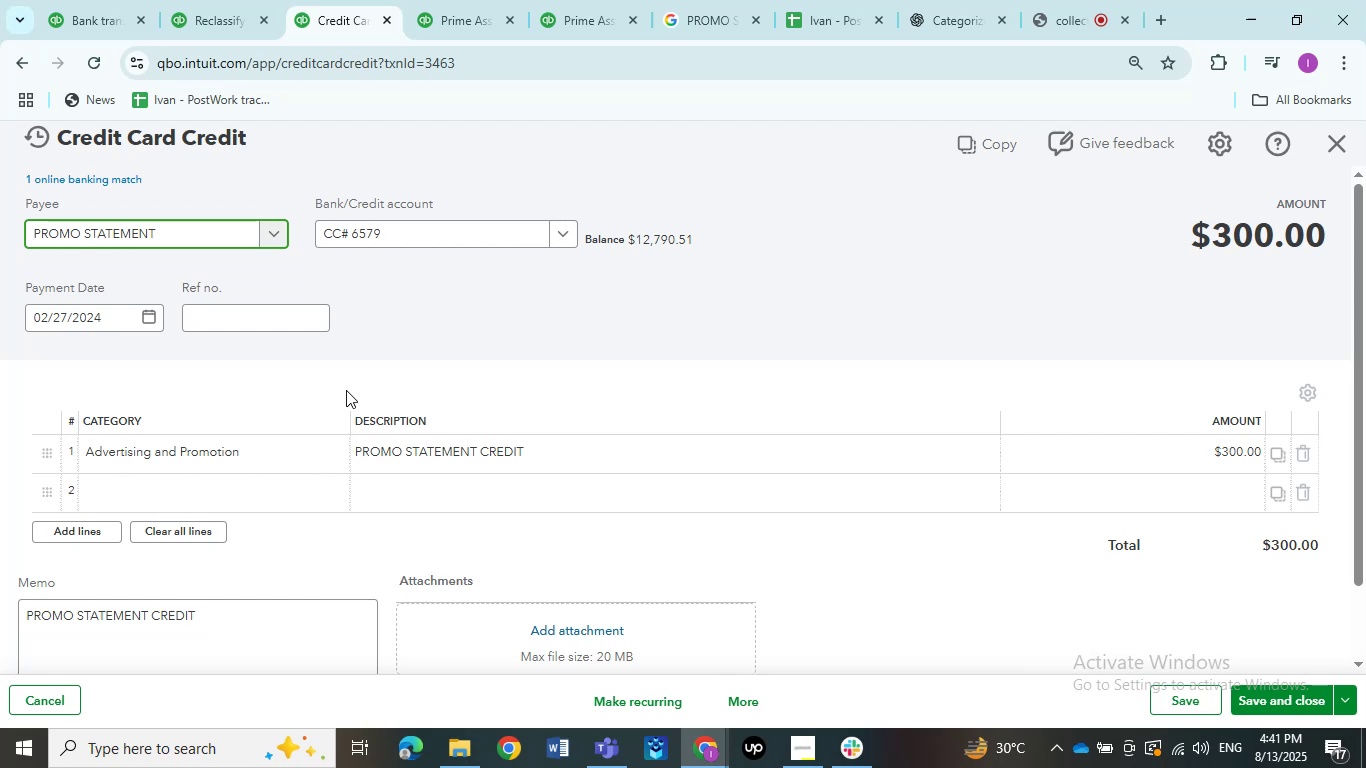 
left_click([721, 0])
 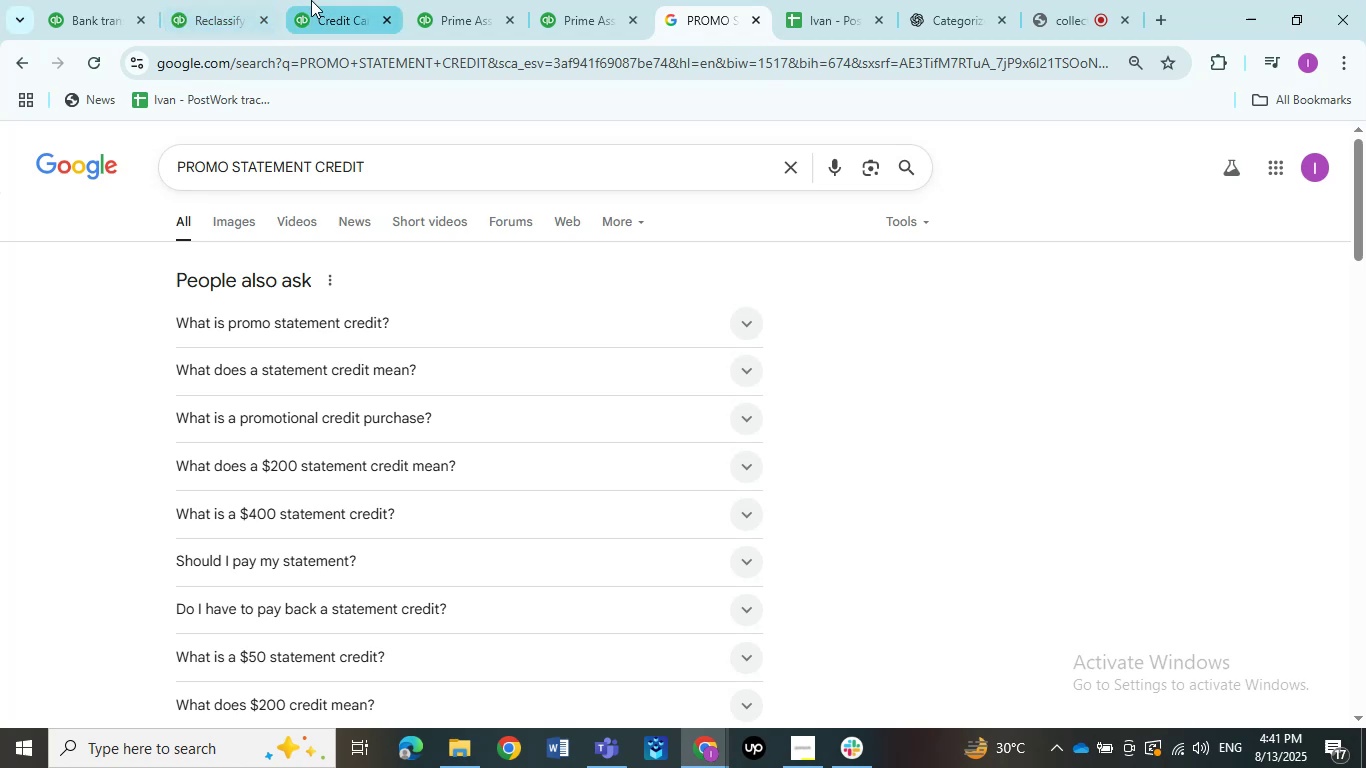 
left_click([311, 0])
 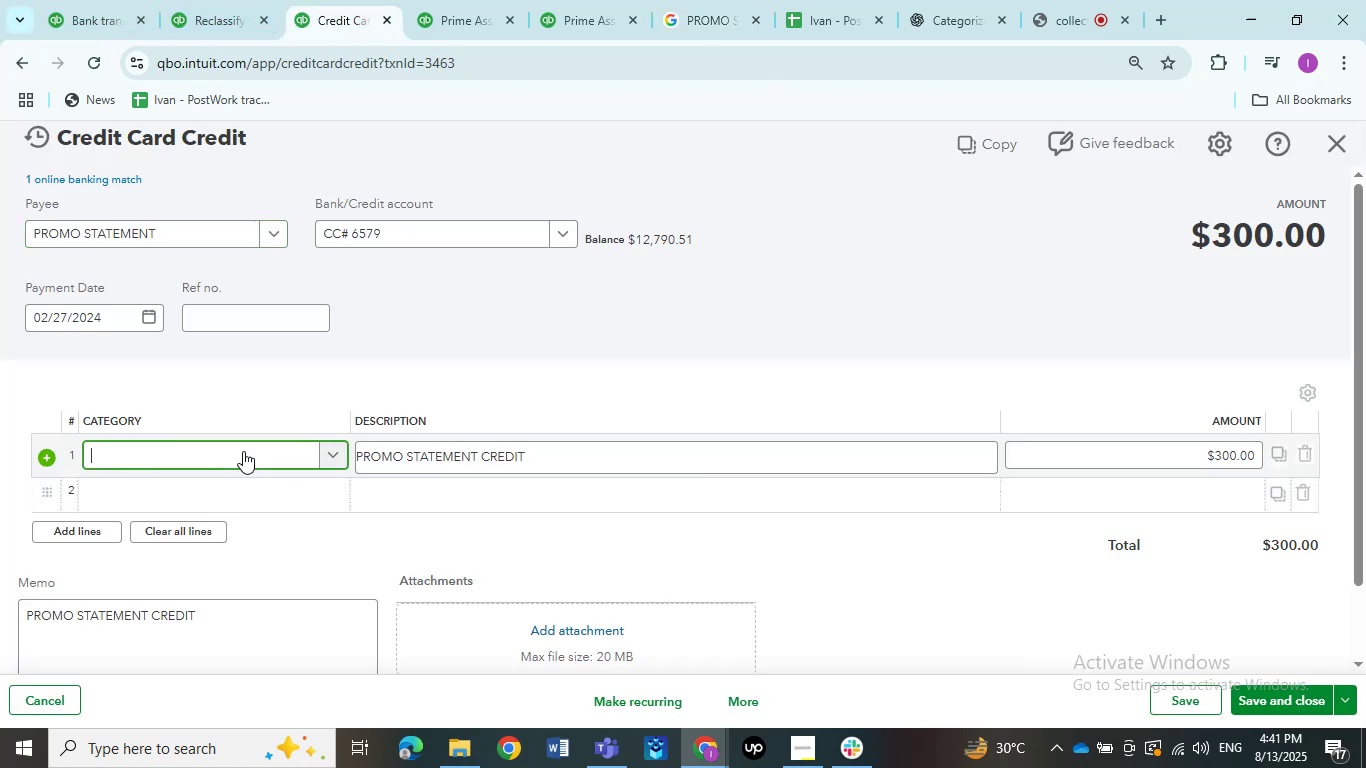 
left_click([243, 451])
 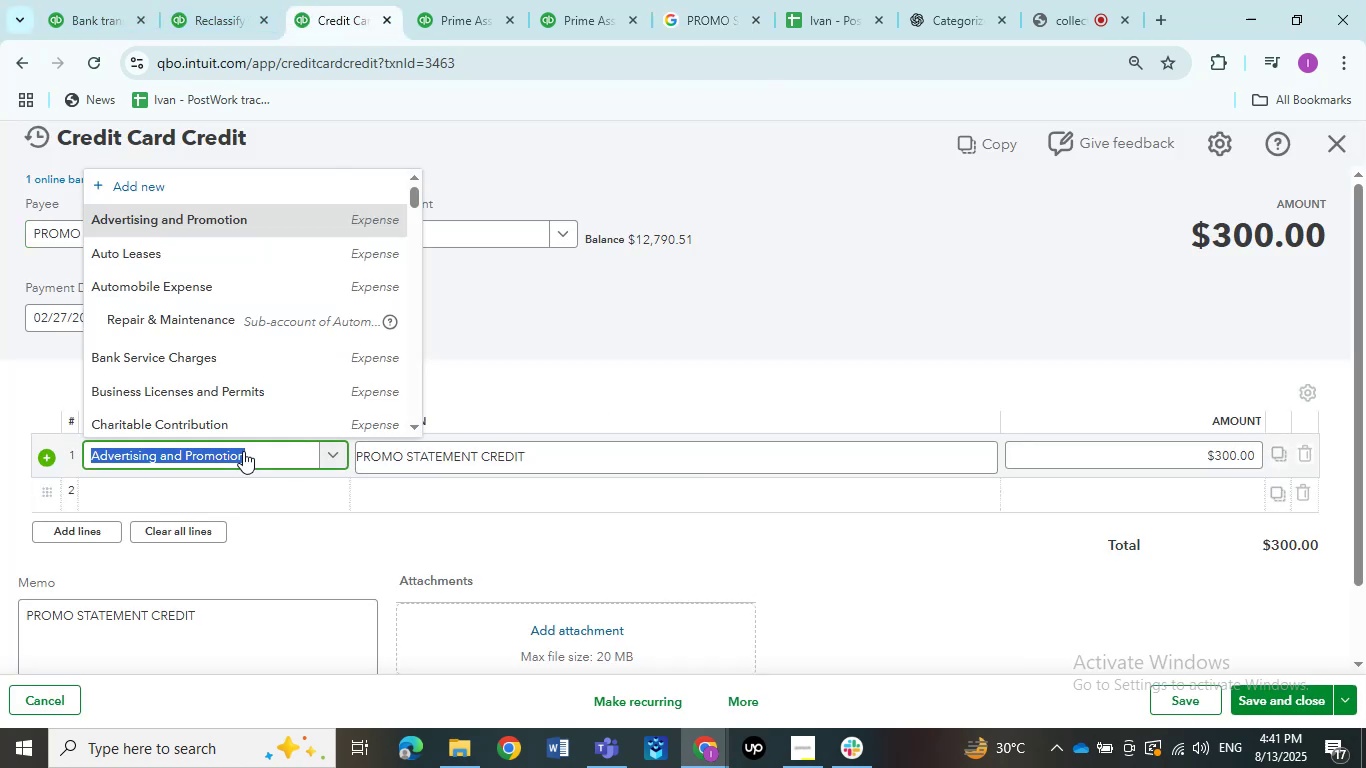 
left_click([243, 451])
 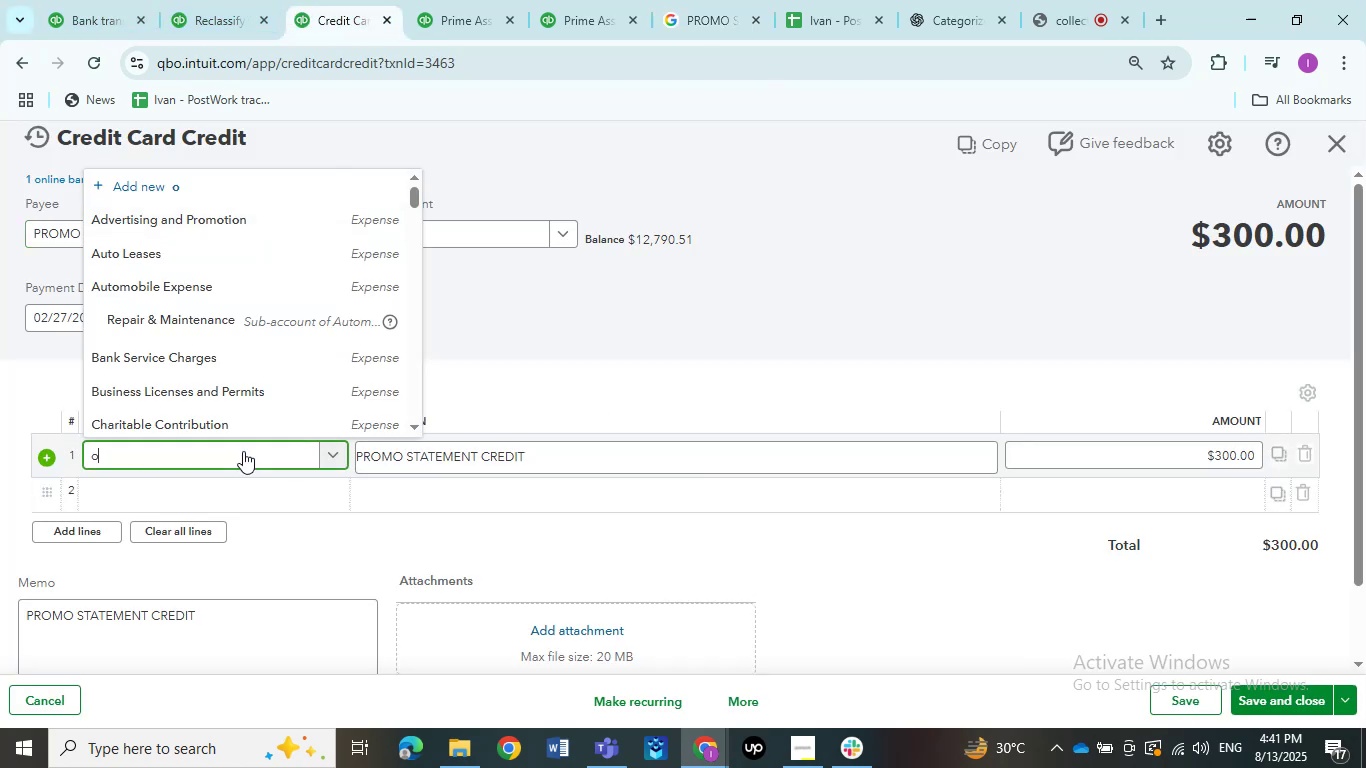 
type(other)
 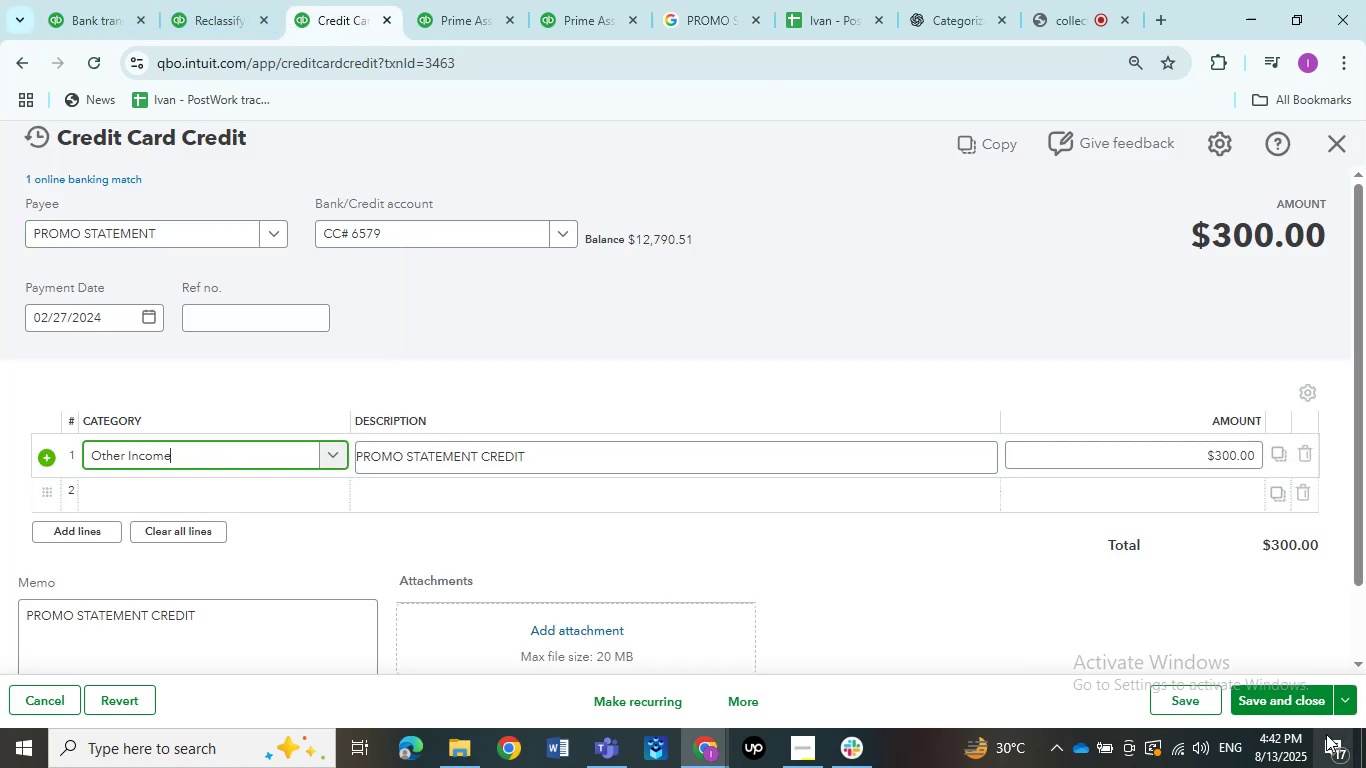 
left_click([206, 424])
 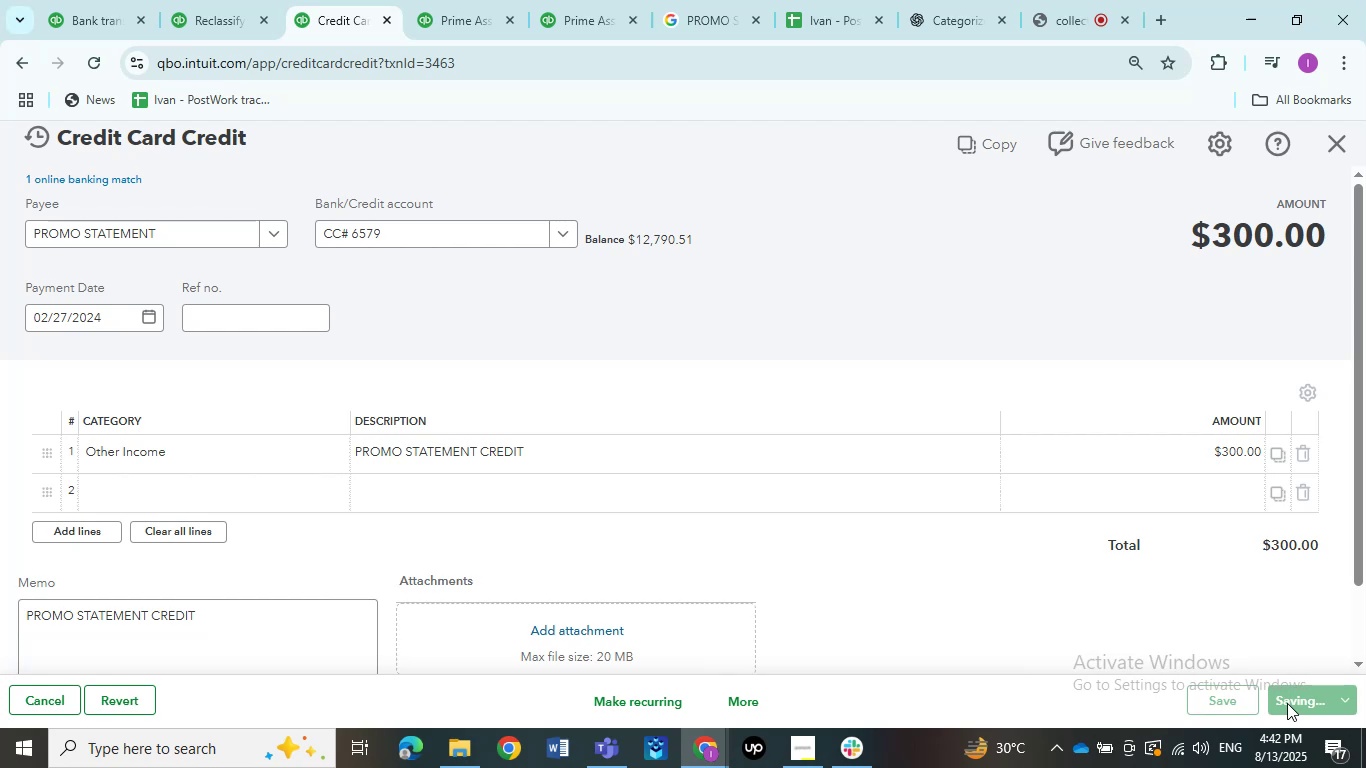 
left_click([1288, 703])
 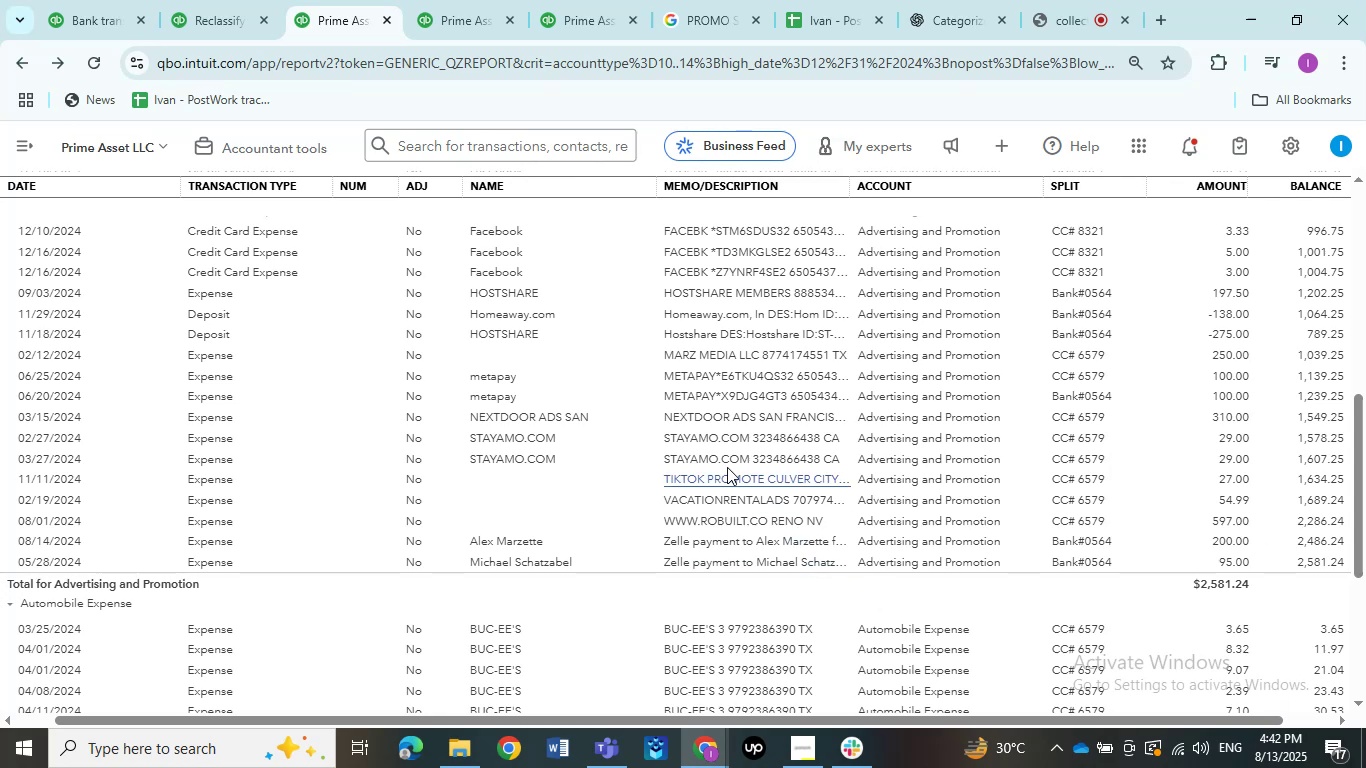 
wait(26.61)
 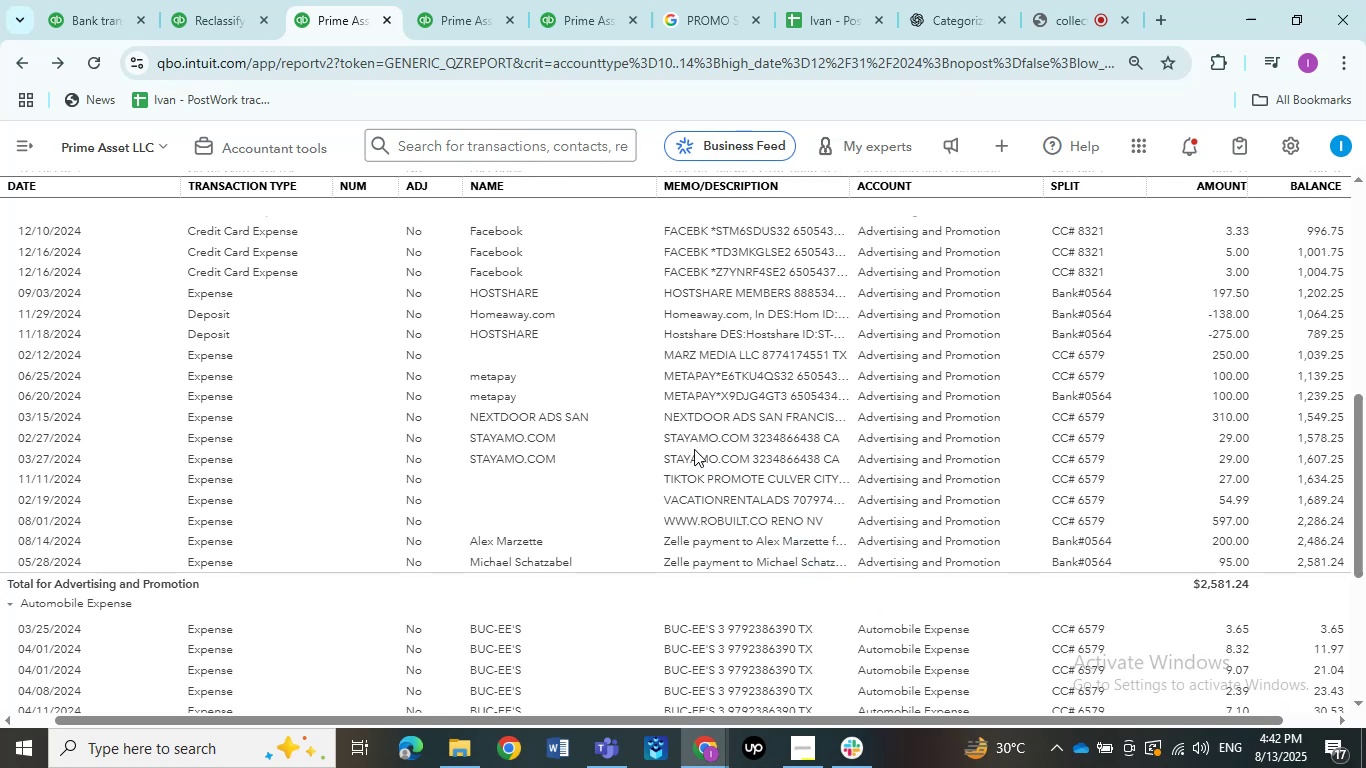 
key(Control+C)
 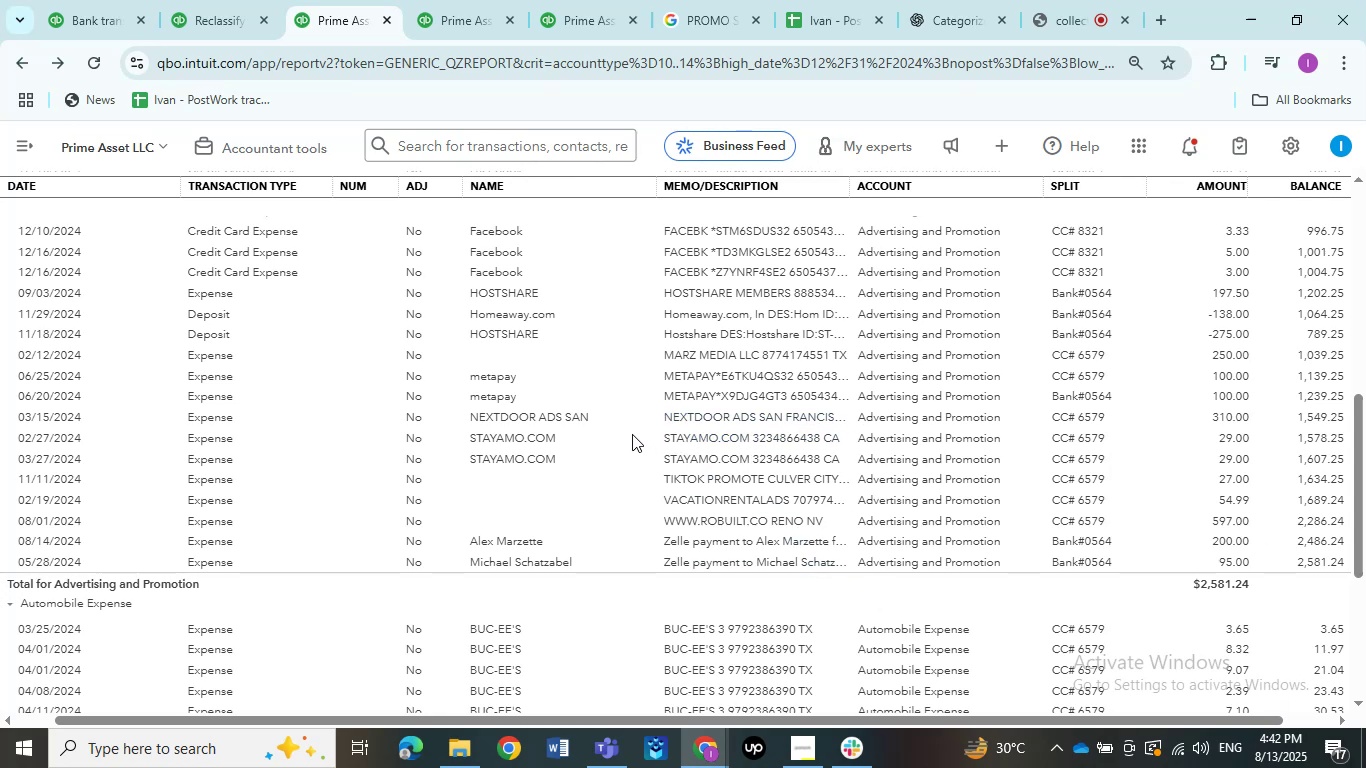 
key(Control+C)
 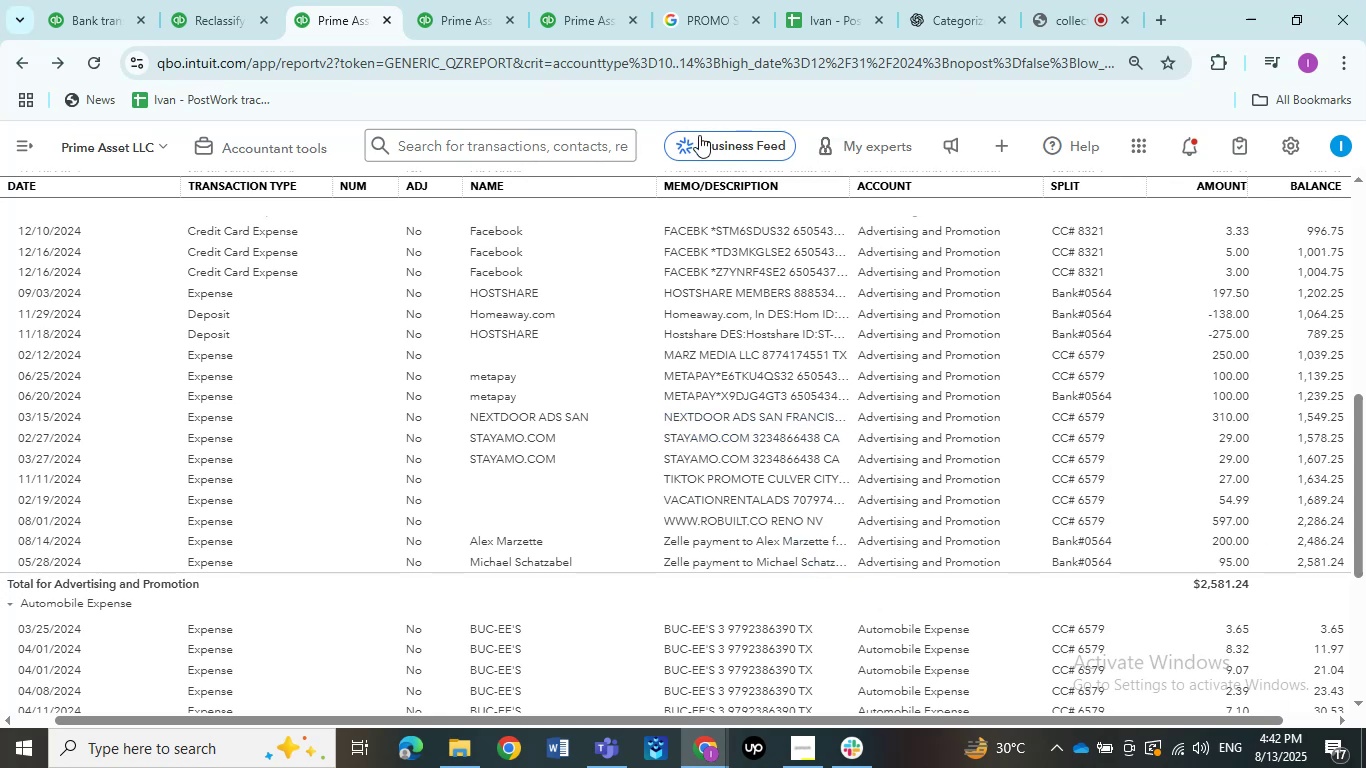 
key(Control+C)
 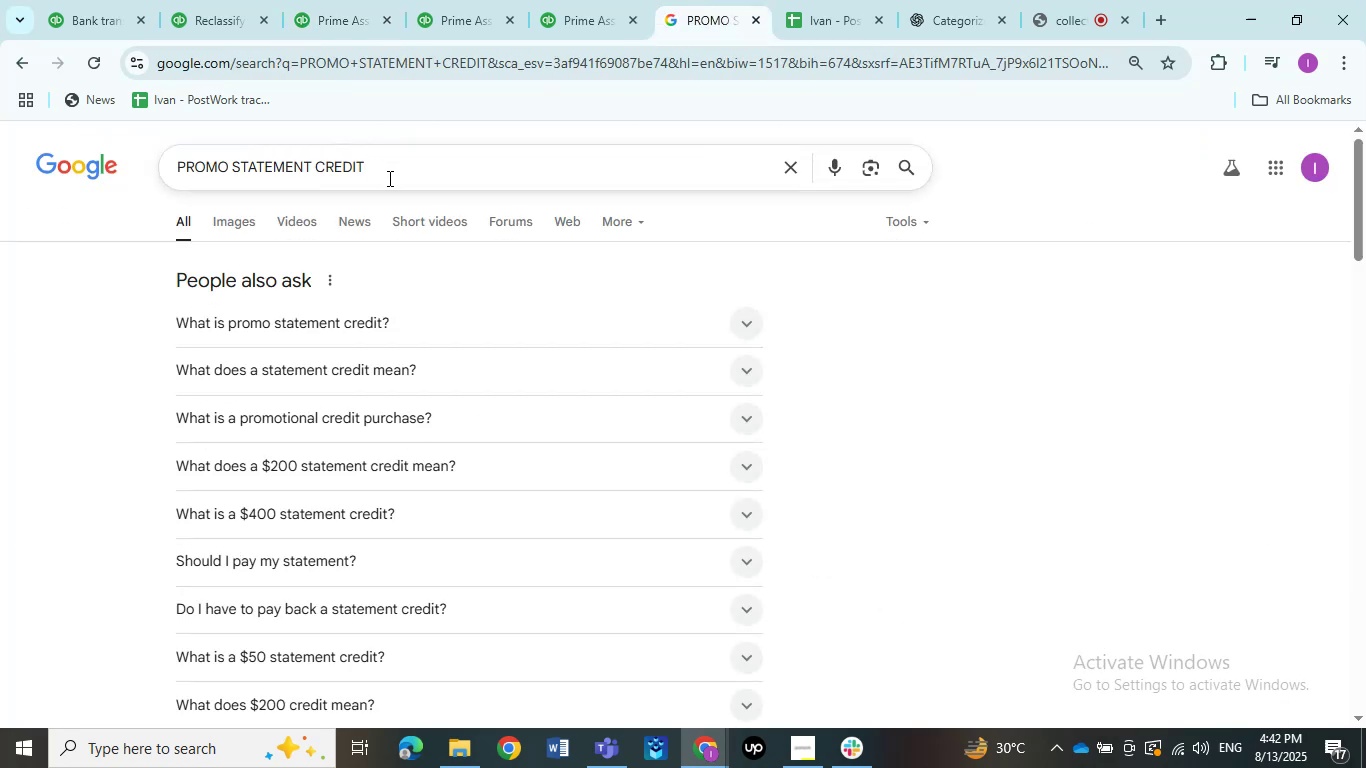 
left_click([687, 36])
 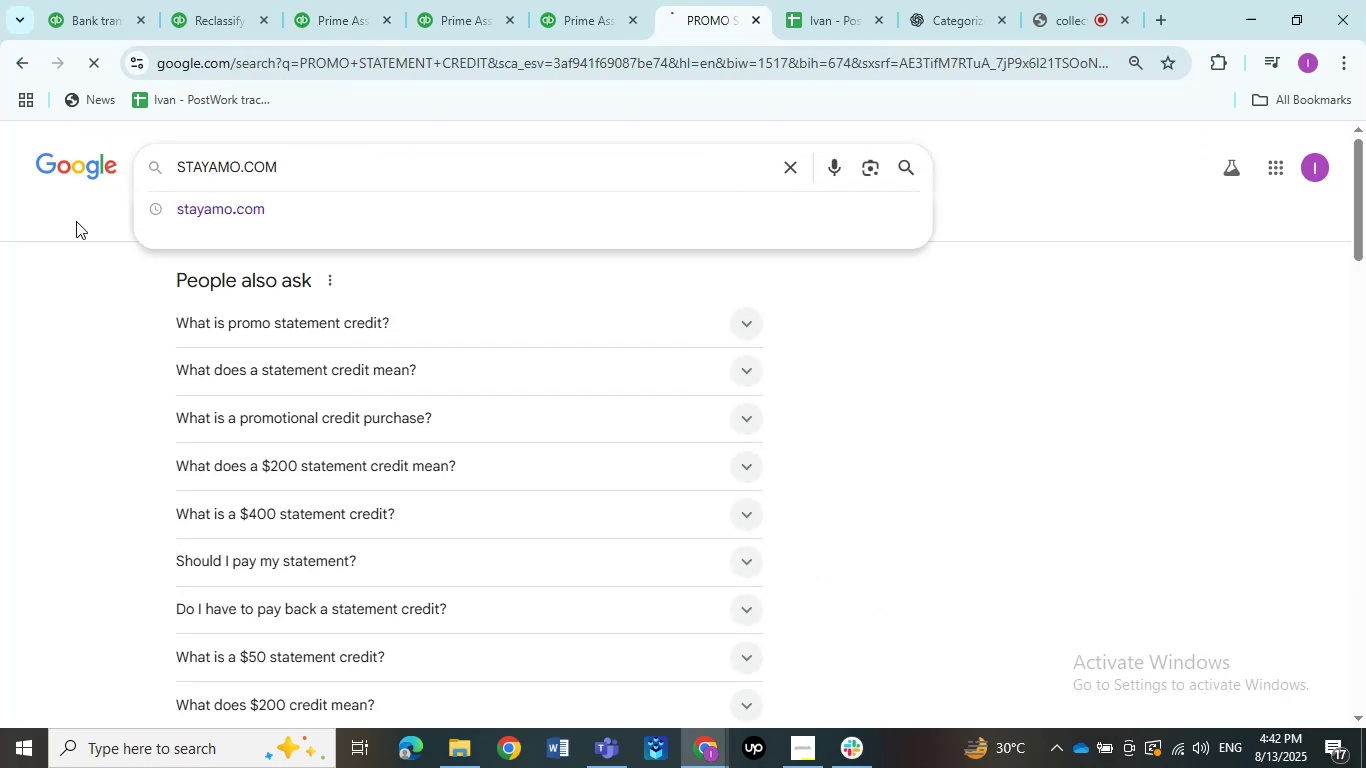 
key(Control+ControlLeft)
 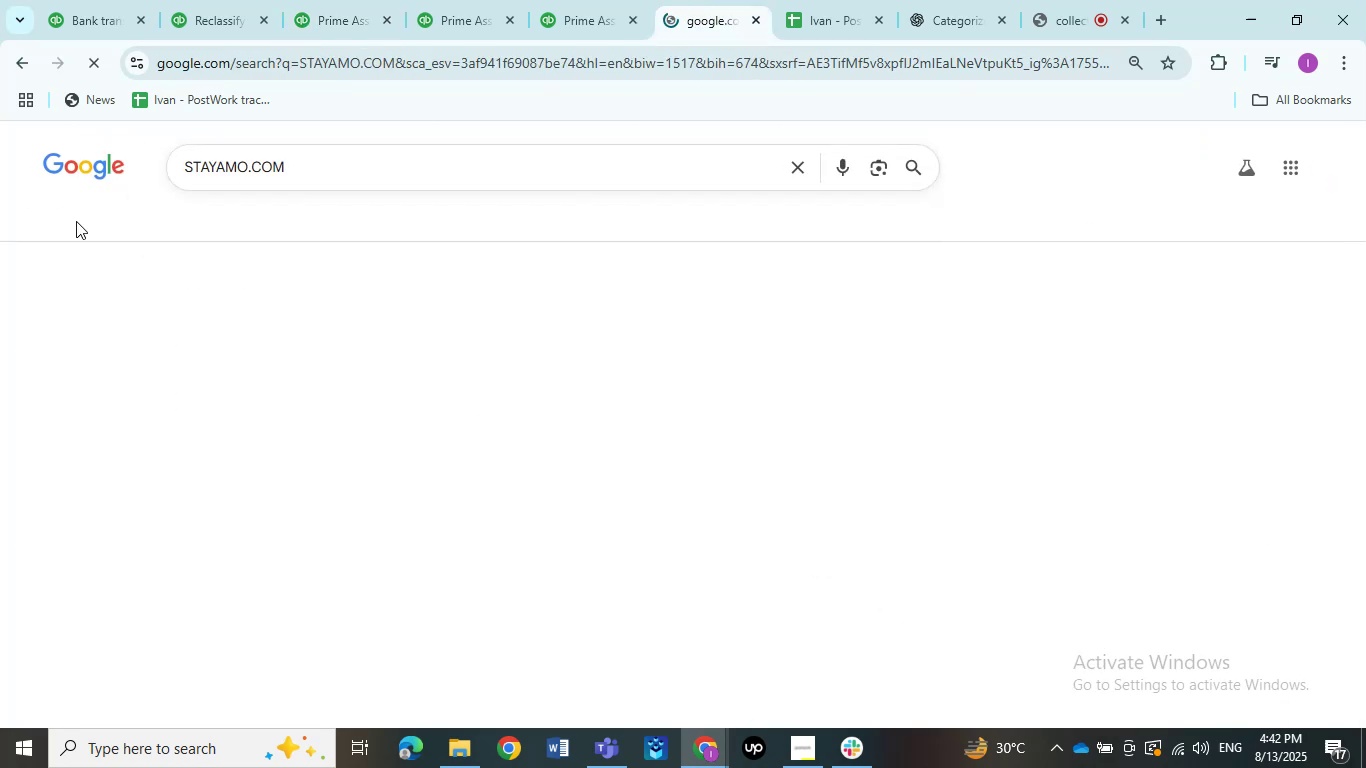 
key(Control+V)
 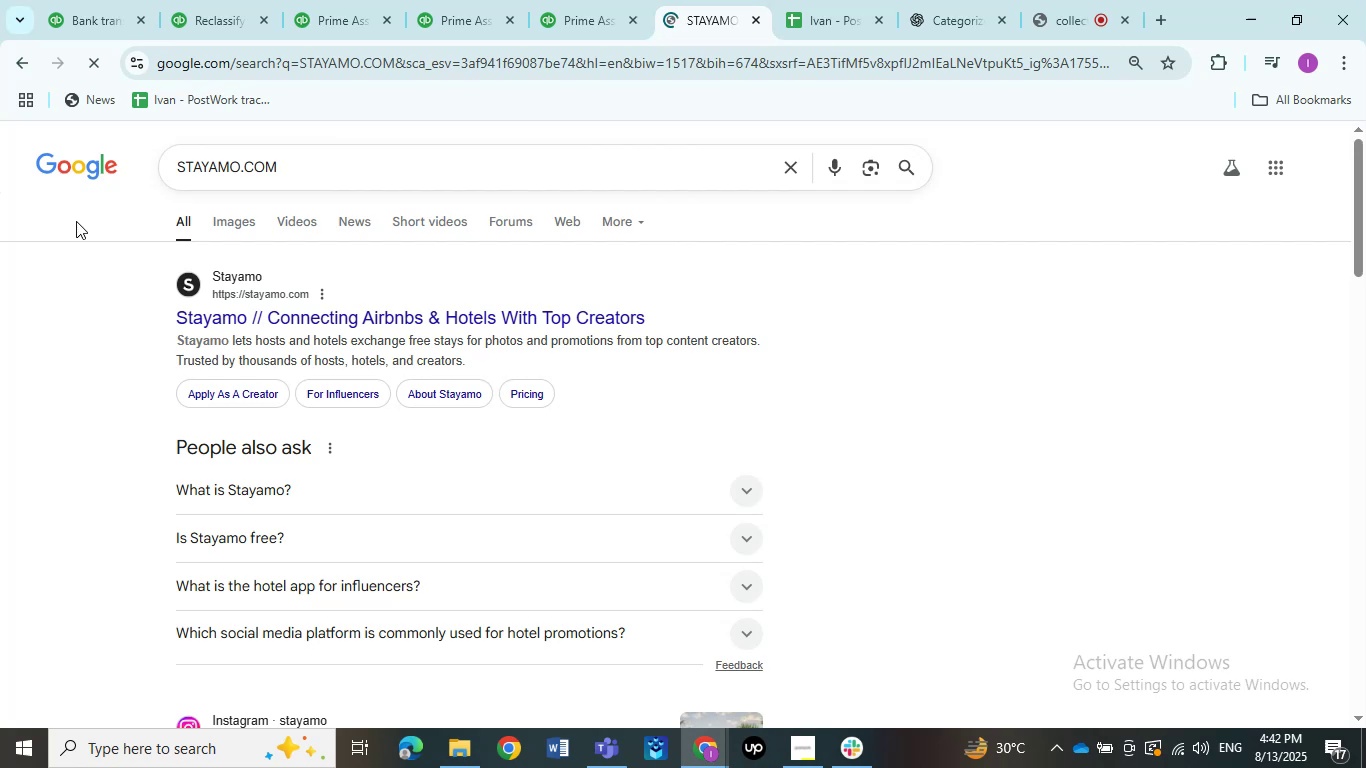 
key(NumpadEnter)
 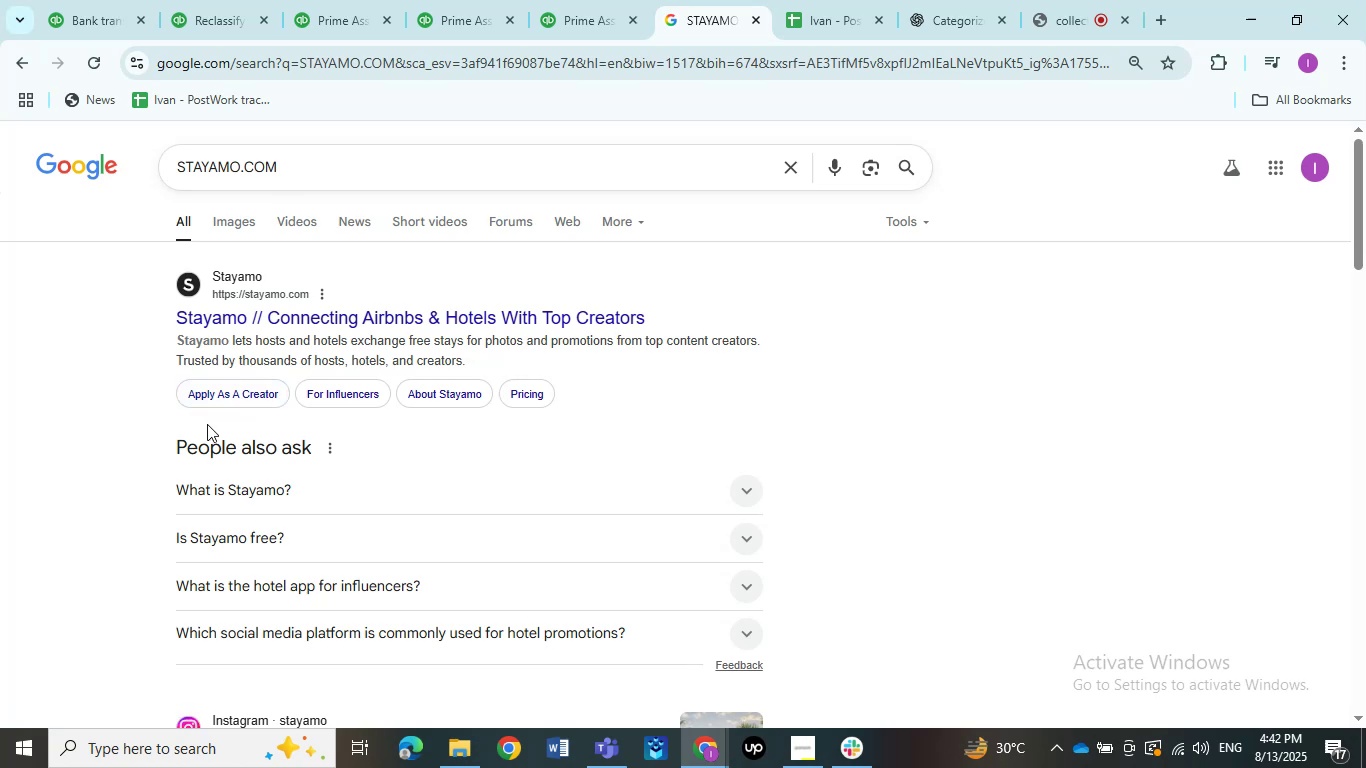 
wait(17.43)
 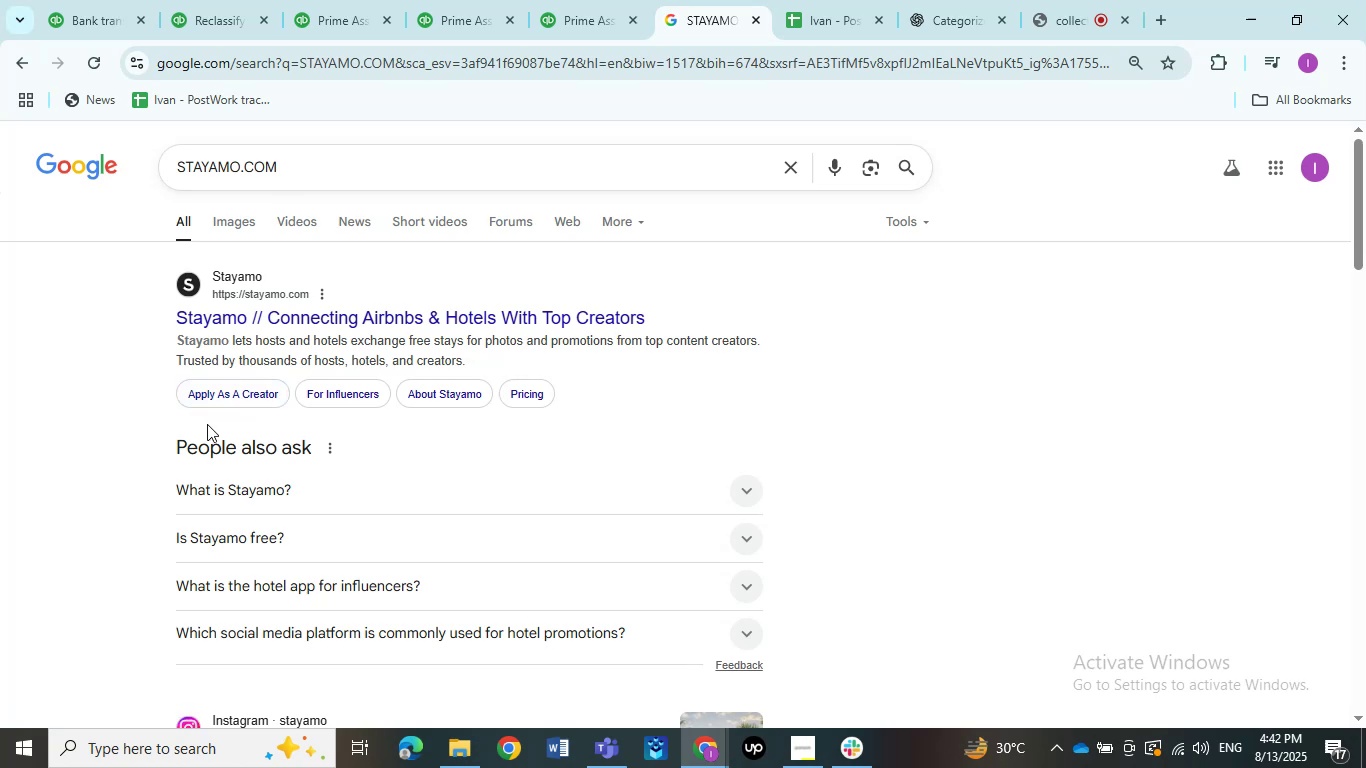 
mouse_move([246, 439])
 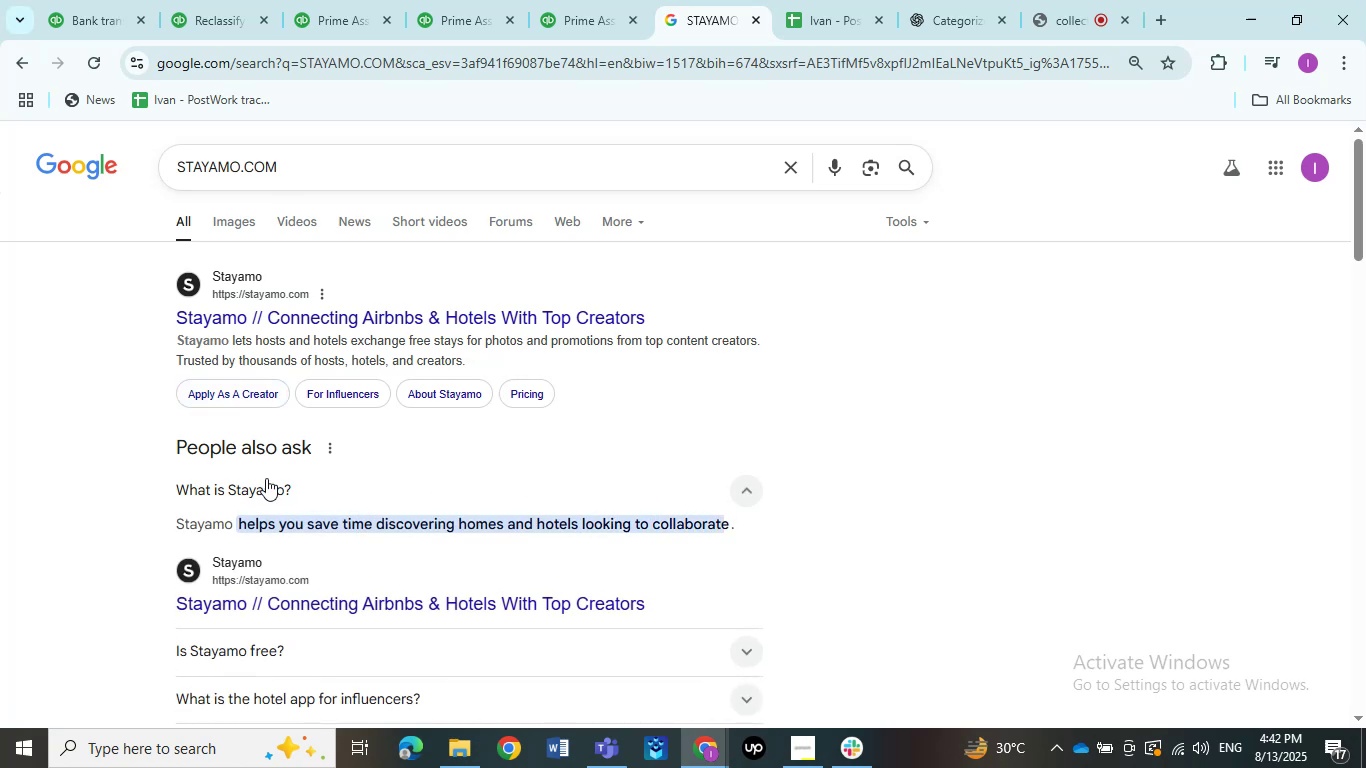 
left_click([266, 478])
 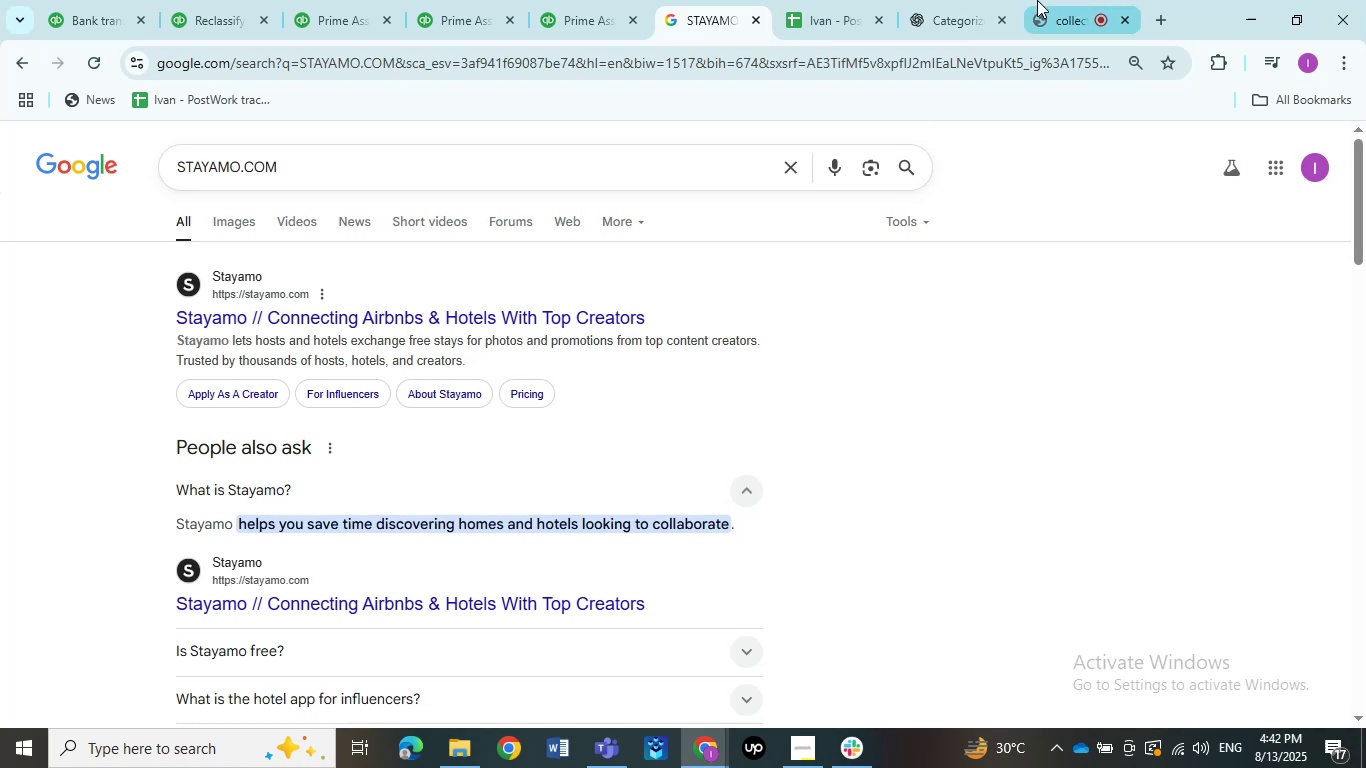 
wait(6.29)
 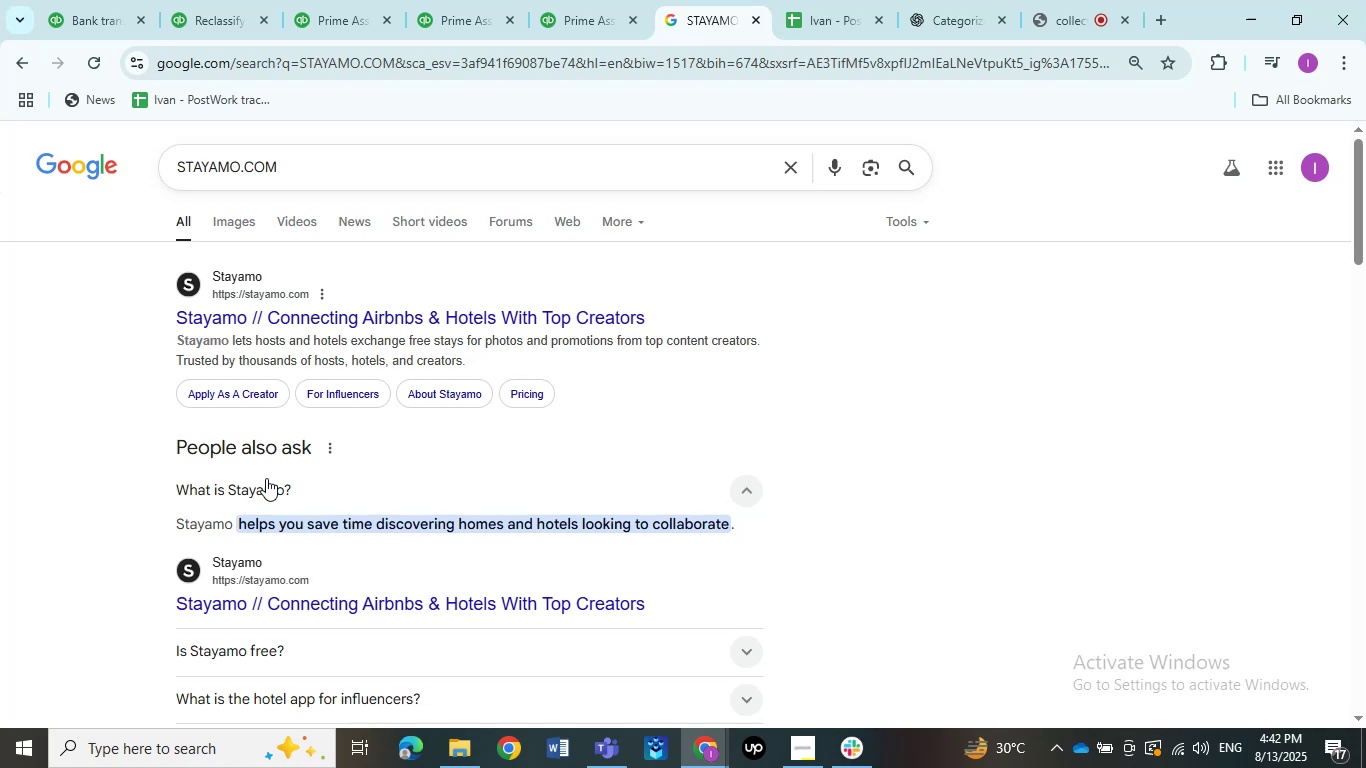 
double_click([977, 0])
 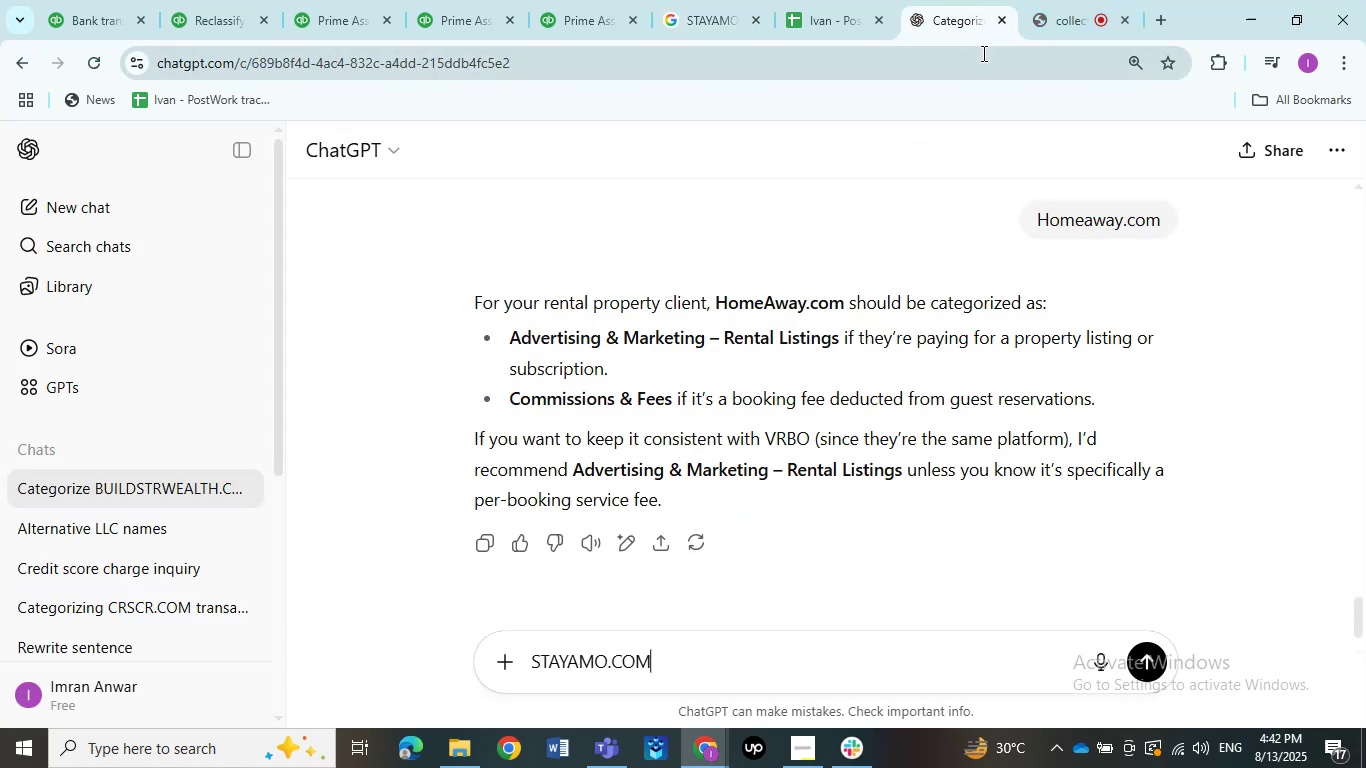 
triple_click([977, 0])
 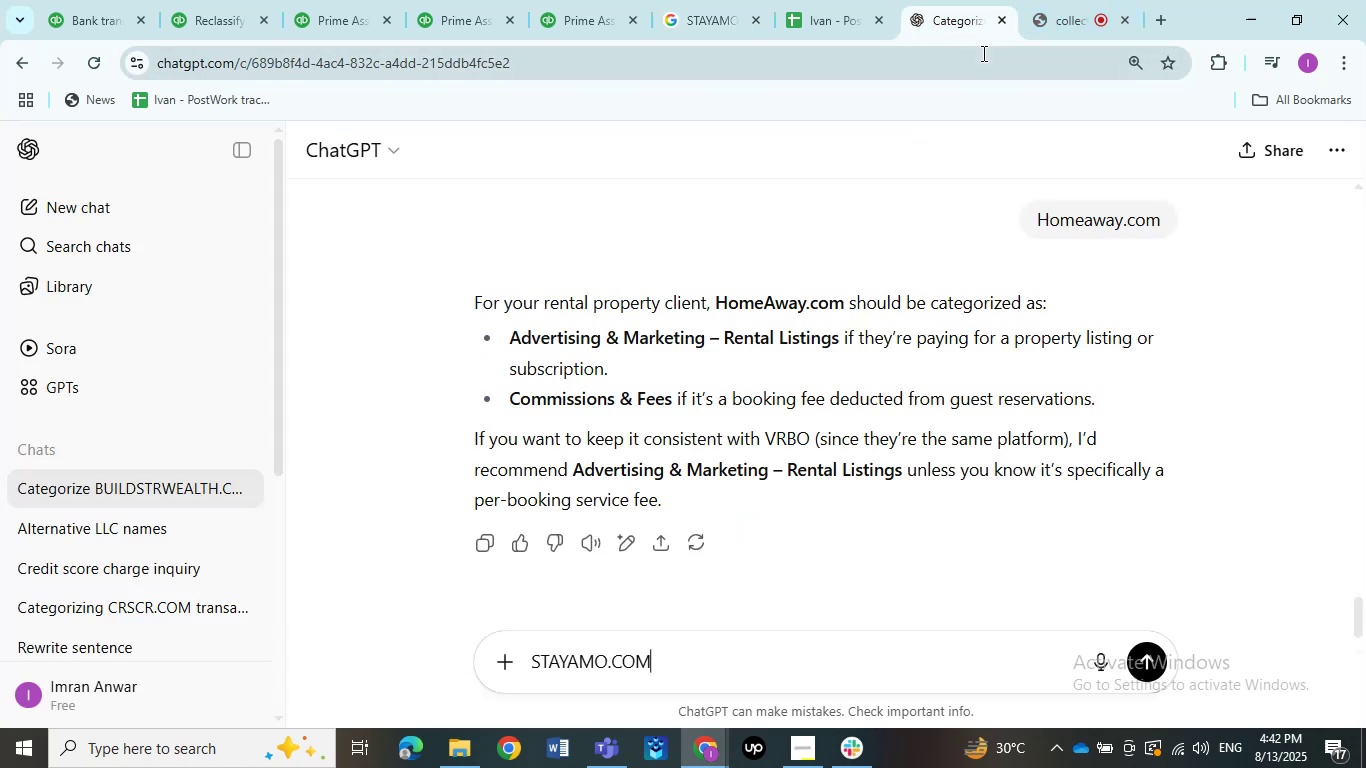 
key(Control+V)
 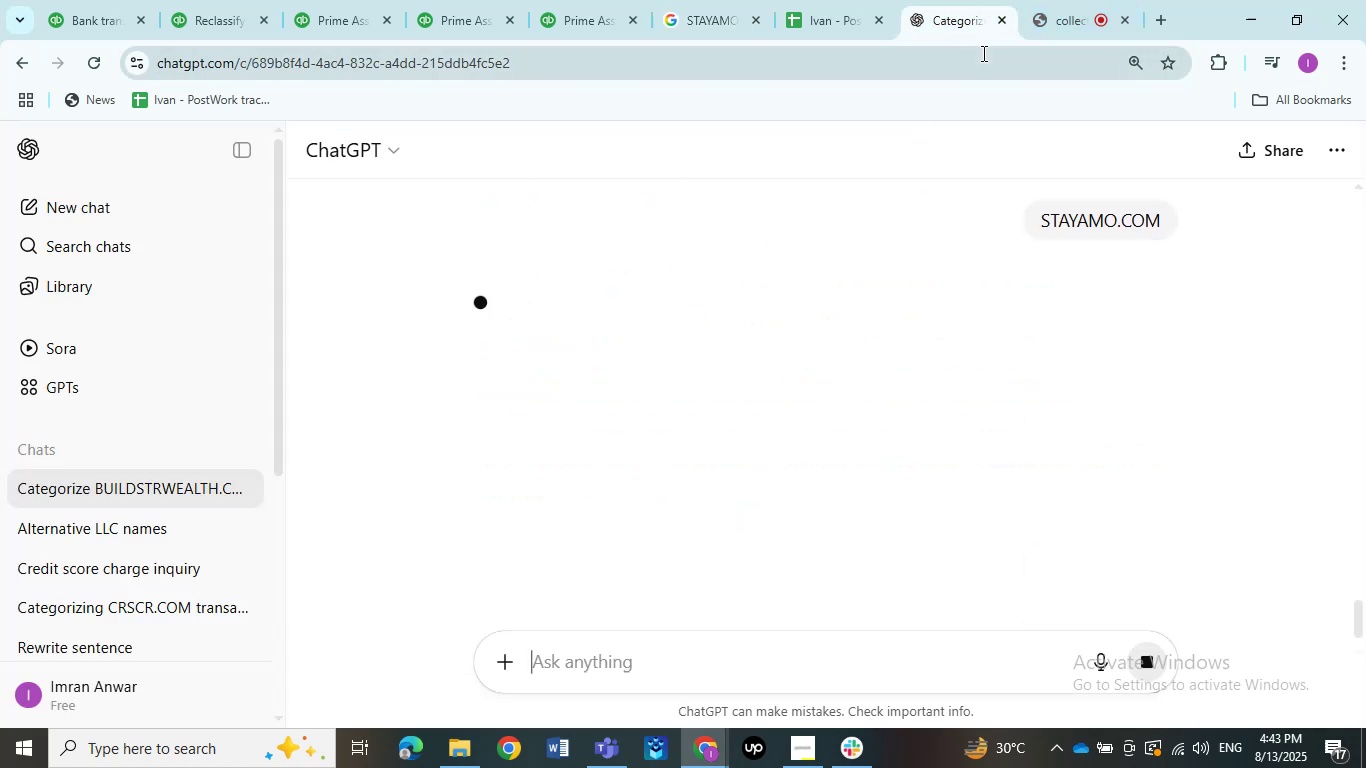 
key(NumpadEnter)
 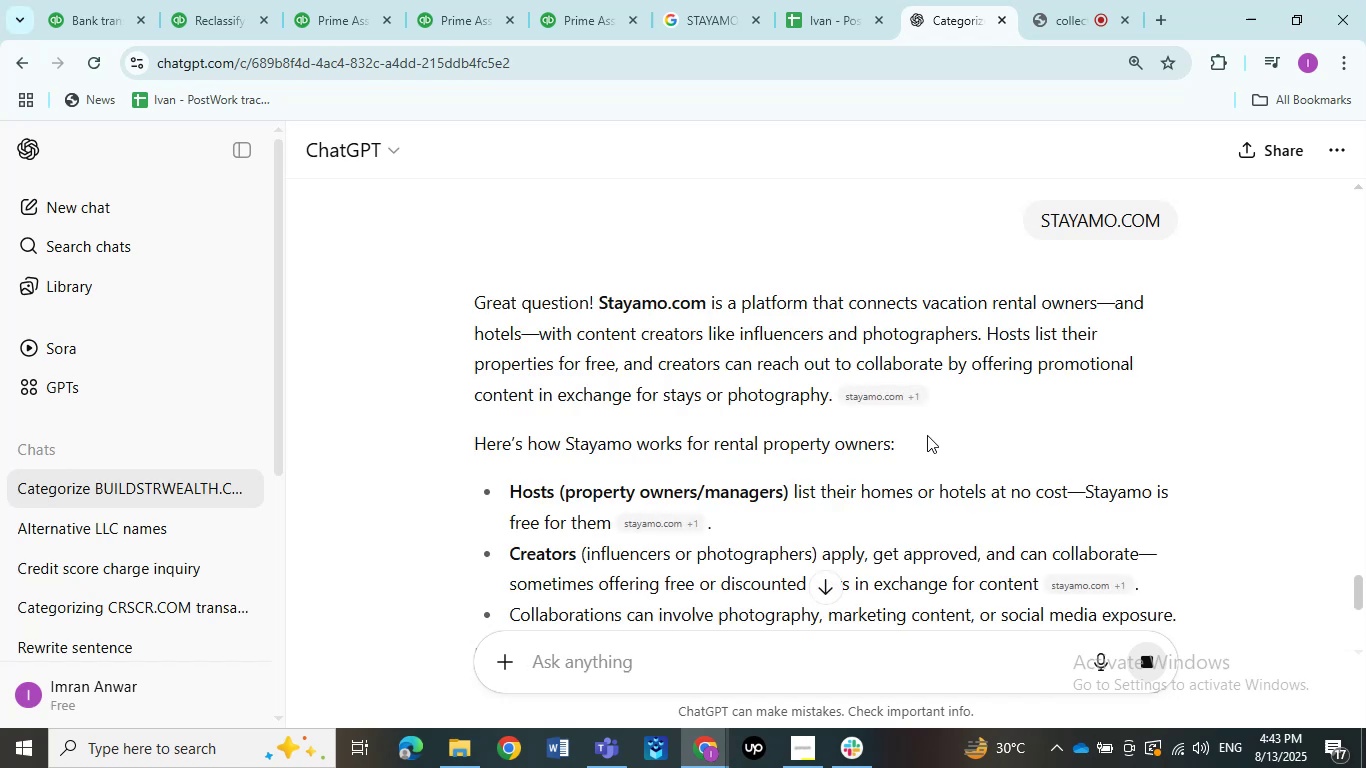 
wait(5.89)
 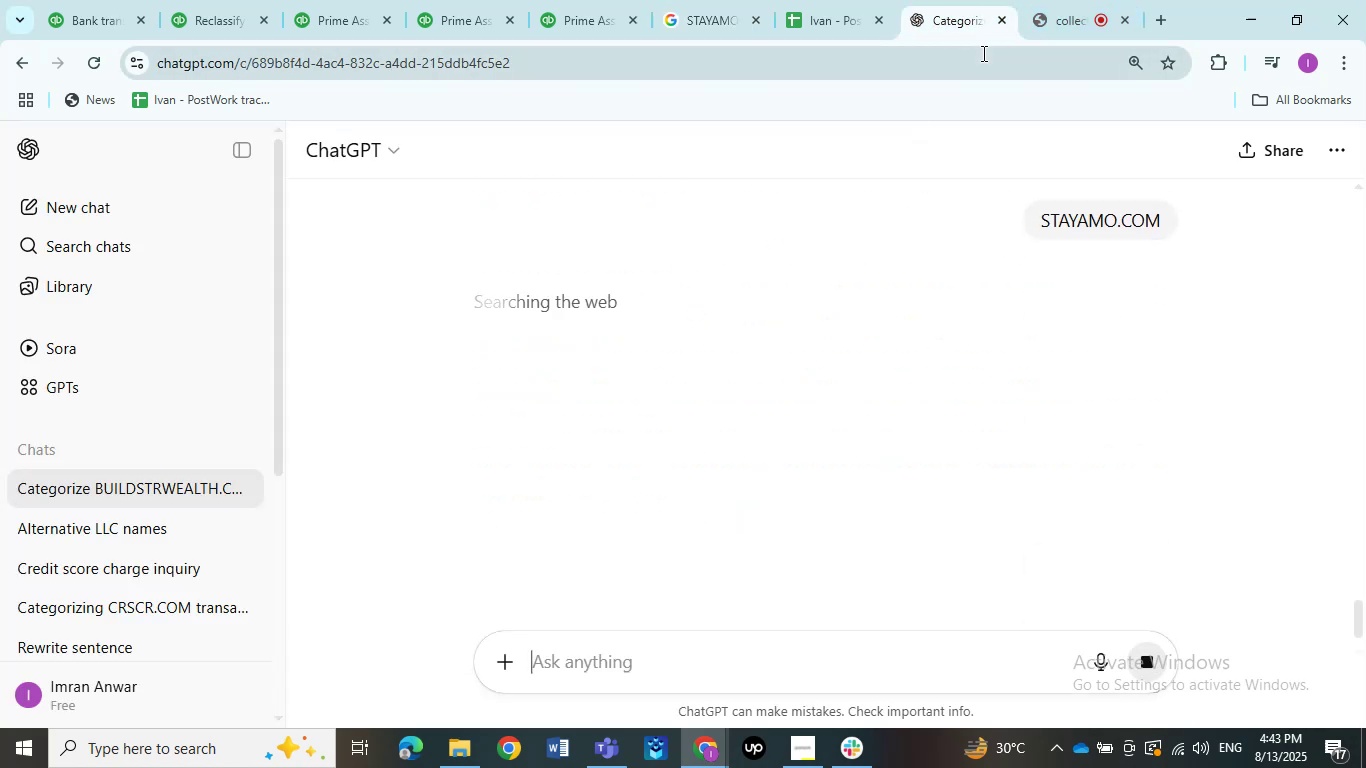 
scroll: coordinate [895, 450], scroll_direction: down, amount: 4.0
 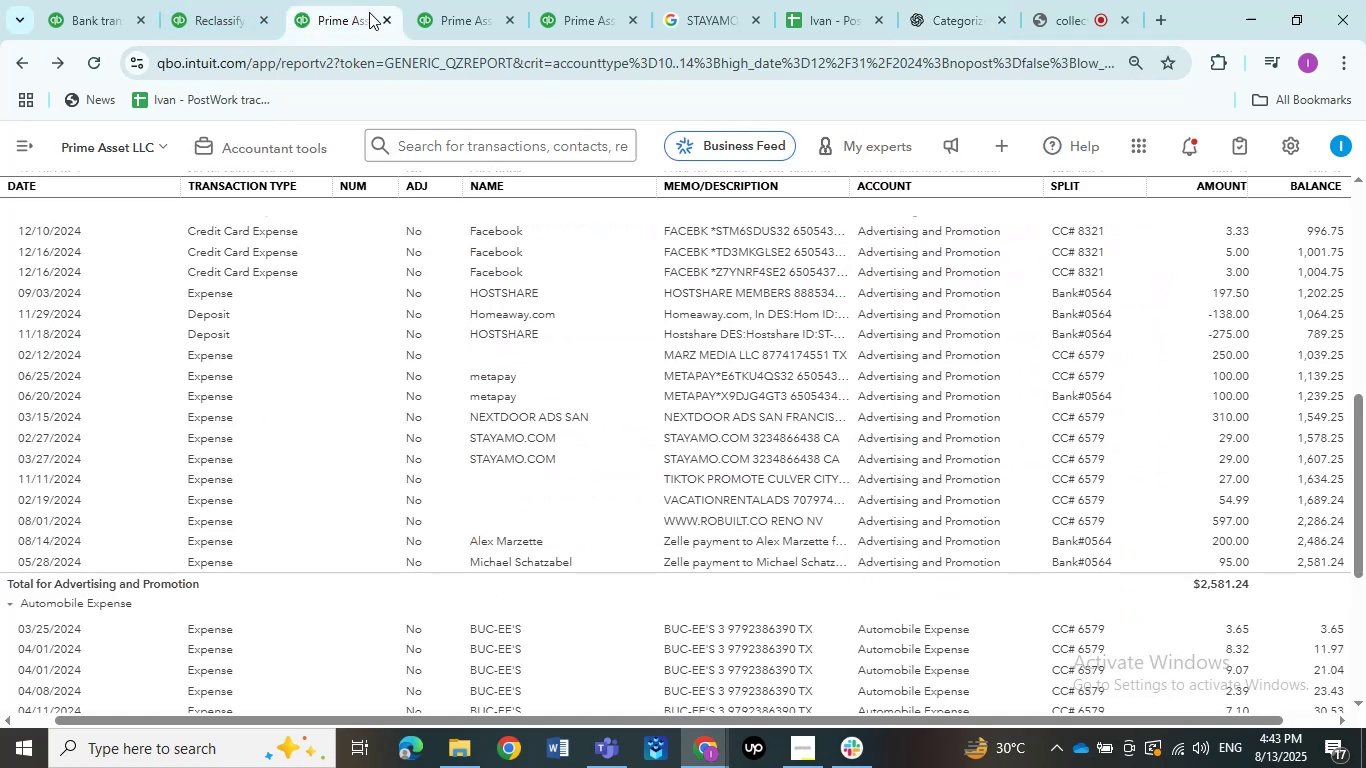 
left_click([370, 0])
 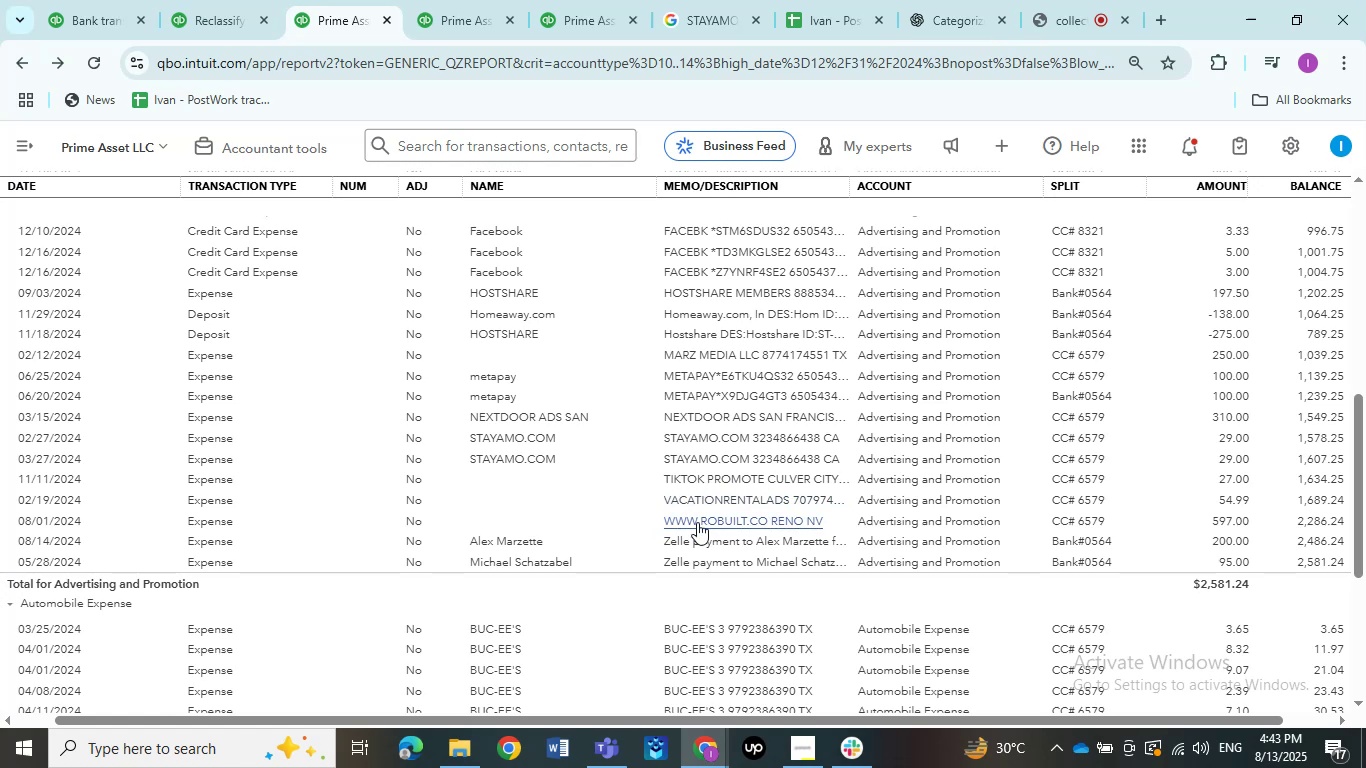 
wait(8.27)
 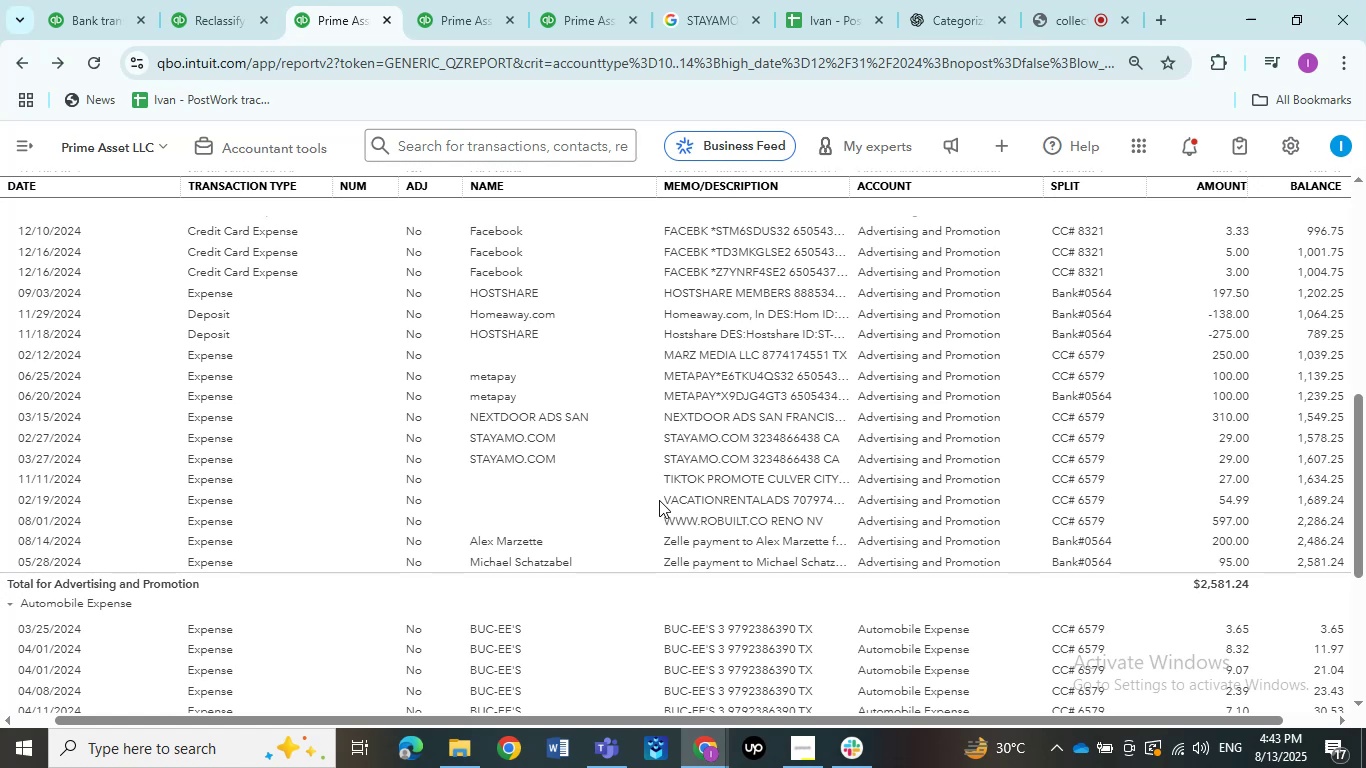 
key(Control+C)
 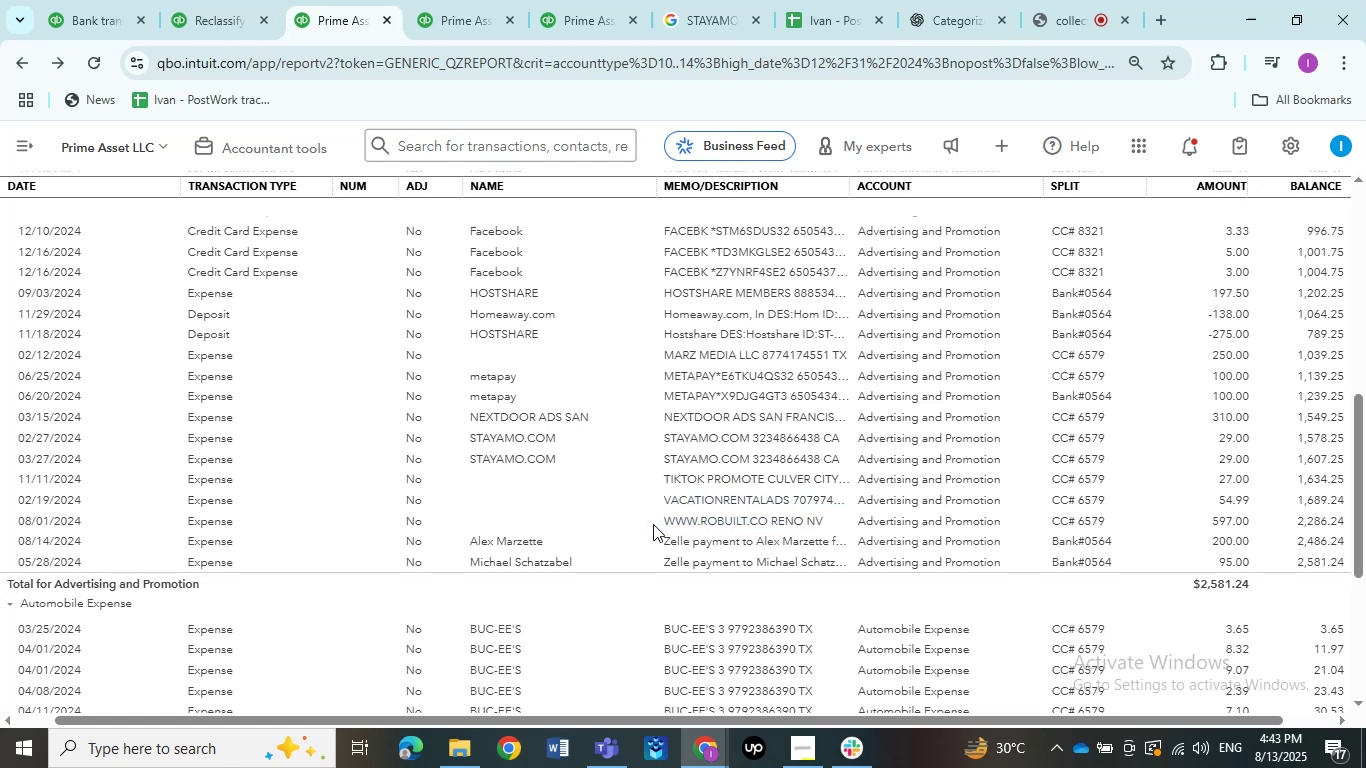 
key(Control+C)
 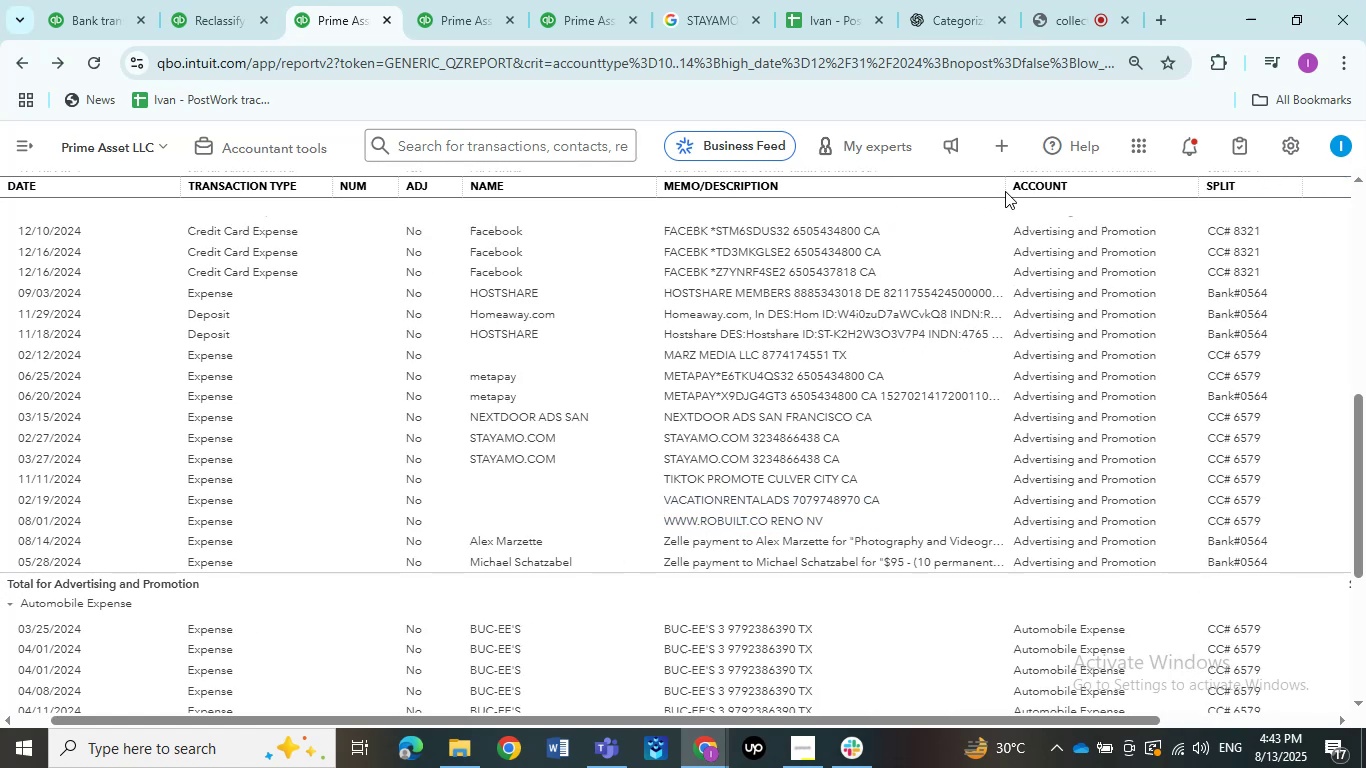 
double_click([1005, 191])
 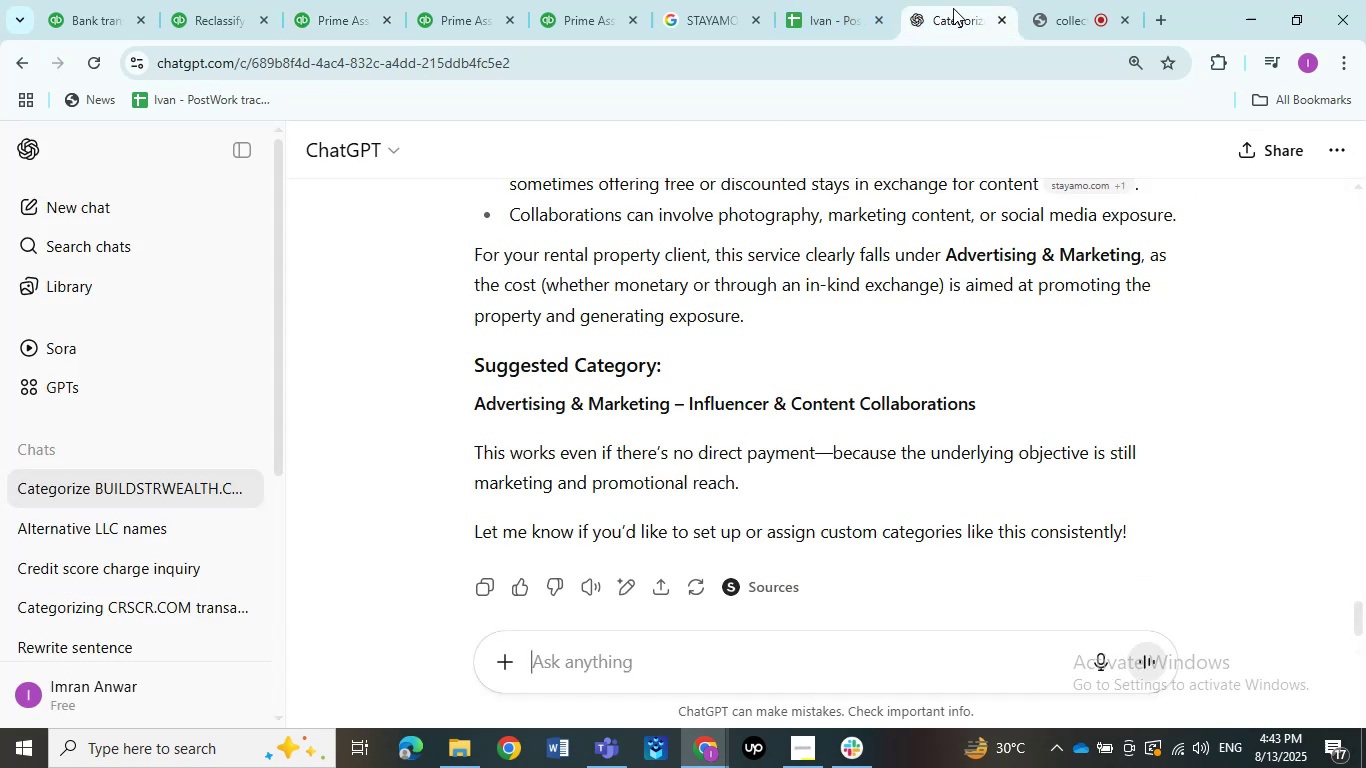 
left_click([977, 0])
 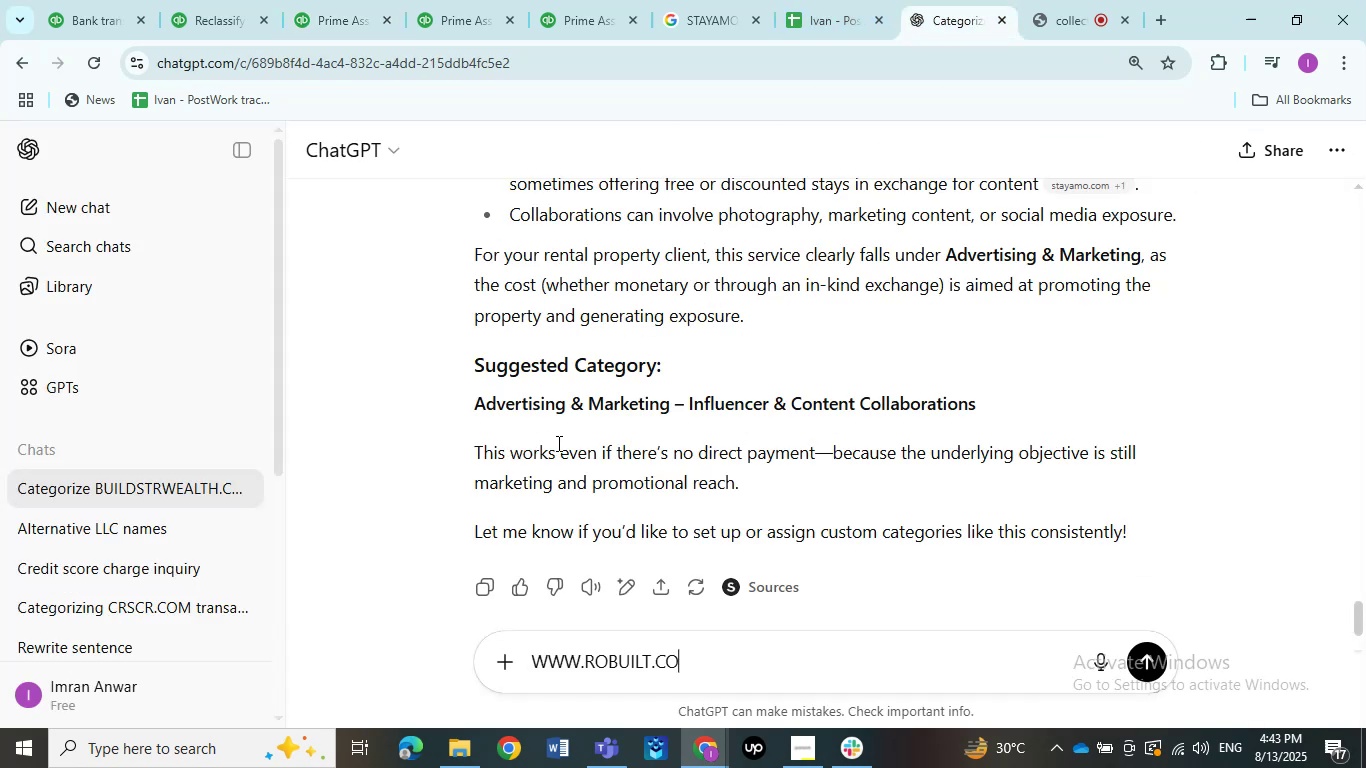 
key(Control+ControlLeft)
 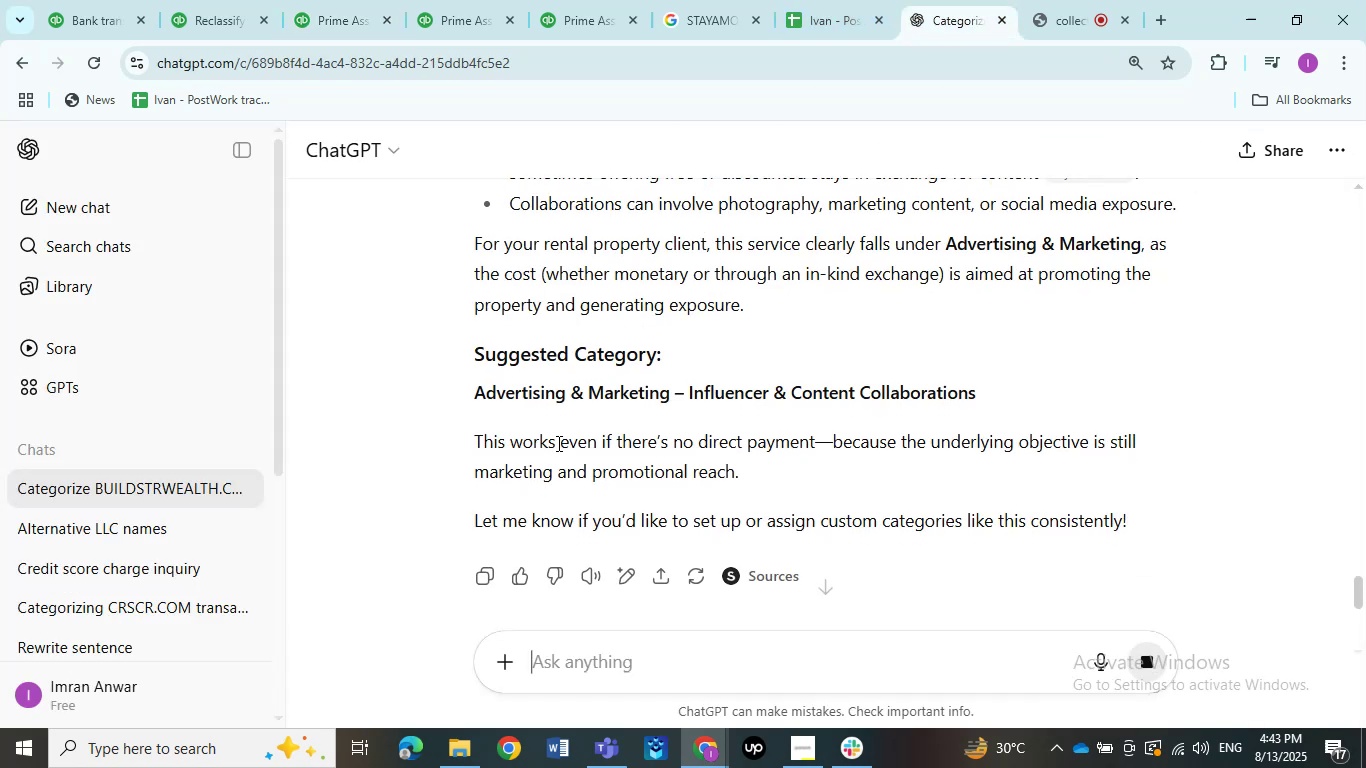 
key(Control+V)
 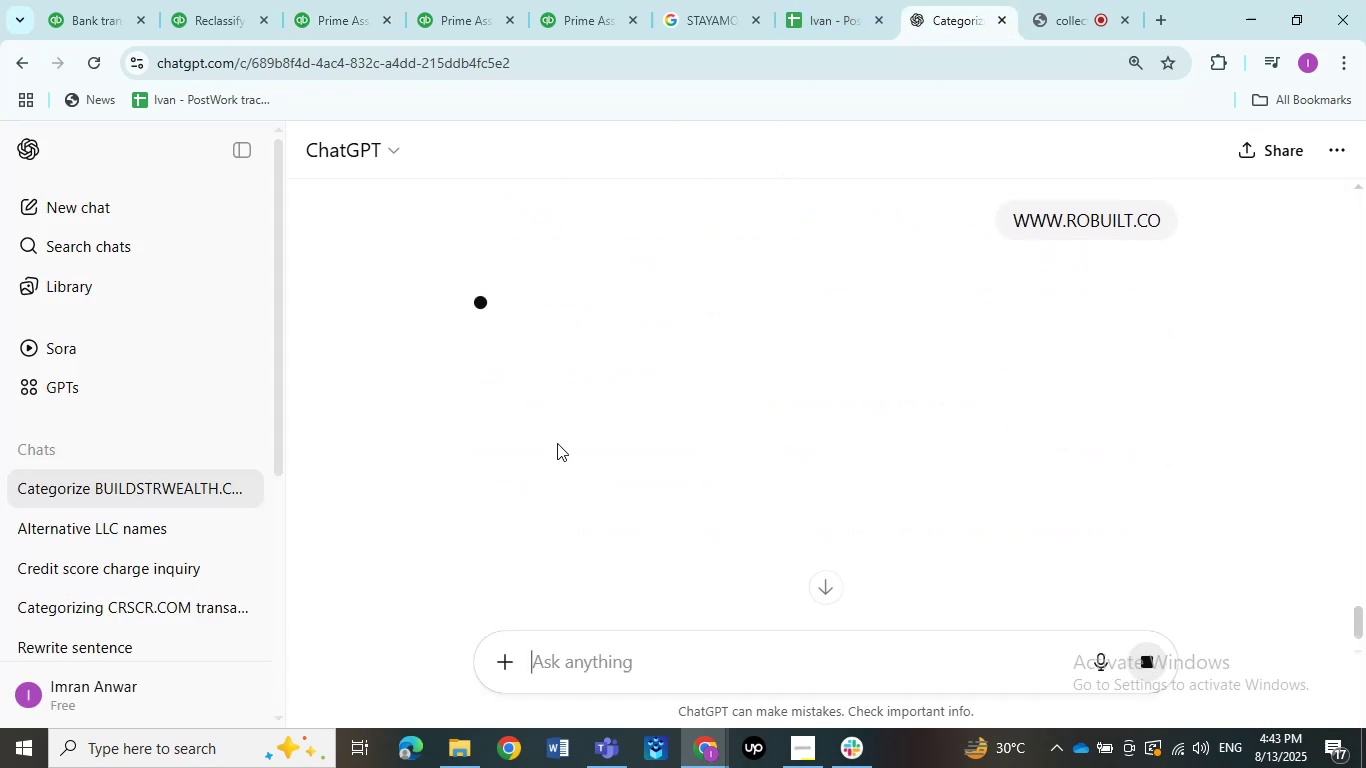 
key(NumpadEnter)
 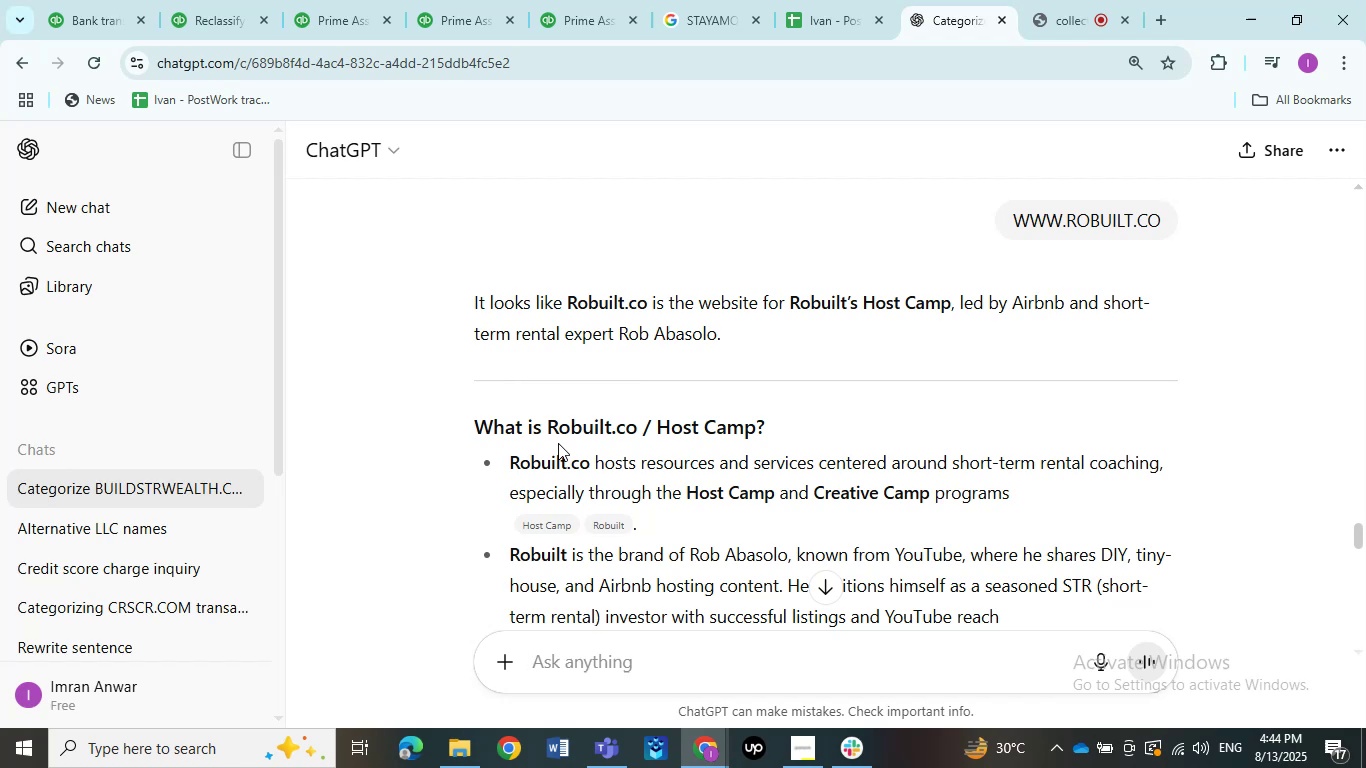 
wait(45.25)
 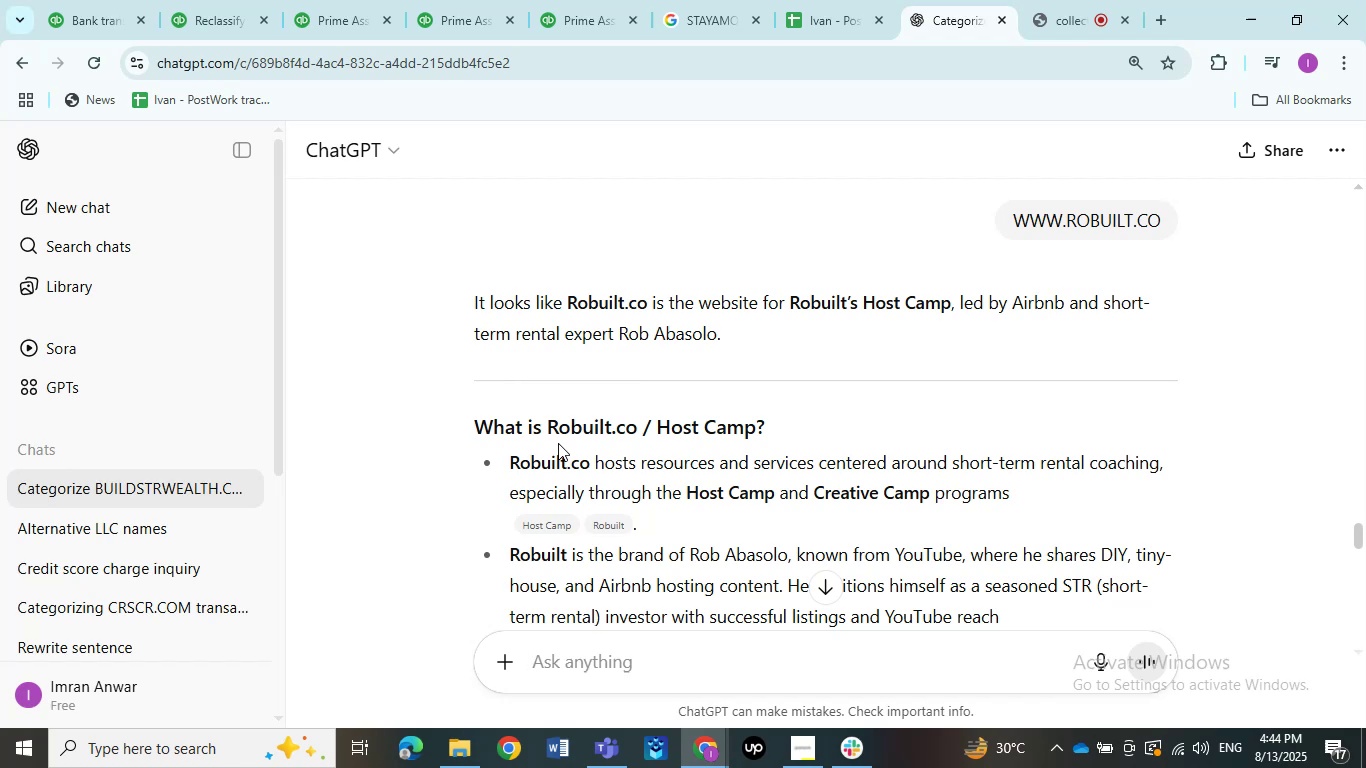 
scroll: coordinate [590, 459], scroll_direction: down, amount: 12.0
 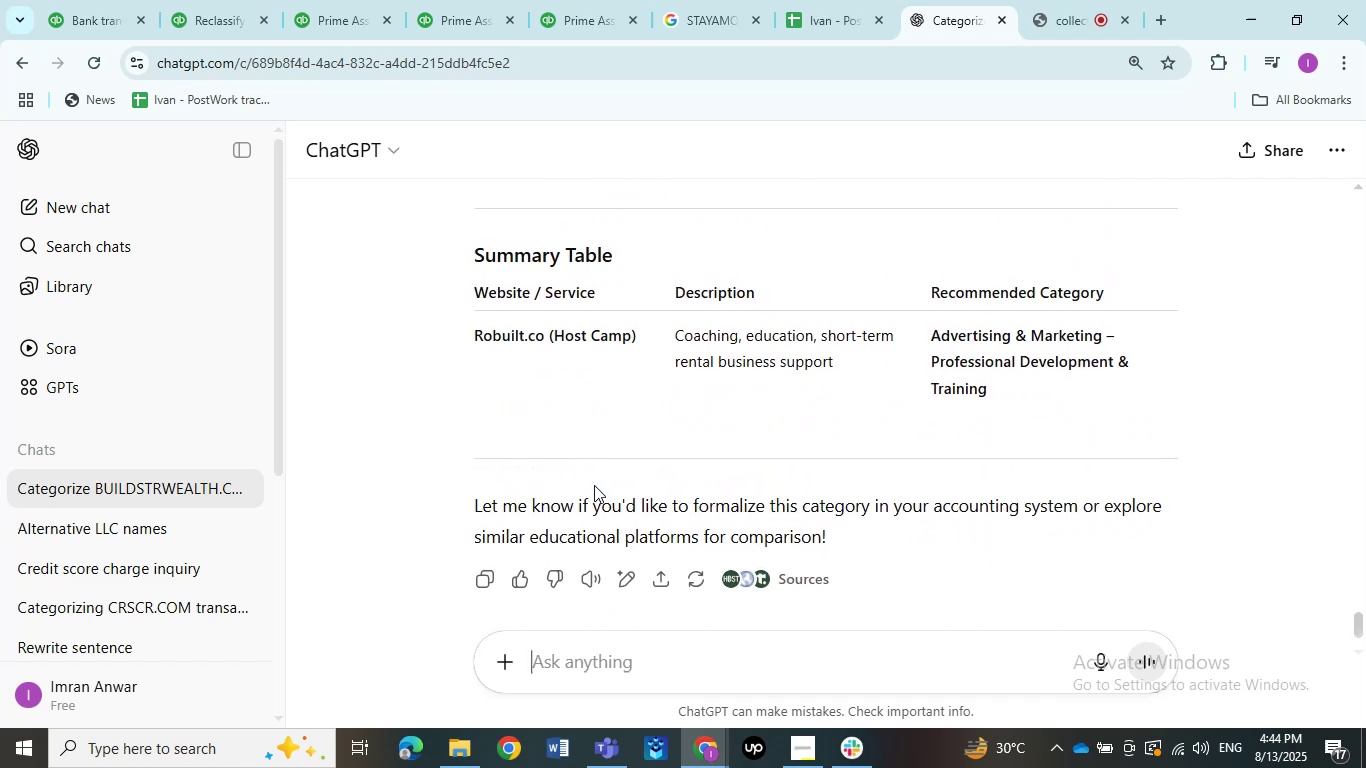 
scroll: coordinate [590, 458], scroll_direction: up, amount: 1.0
 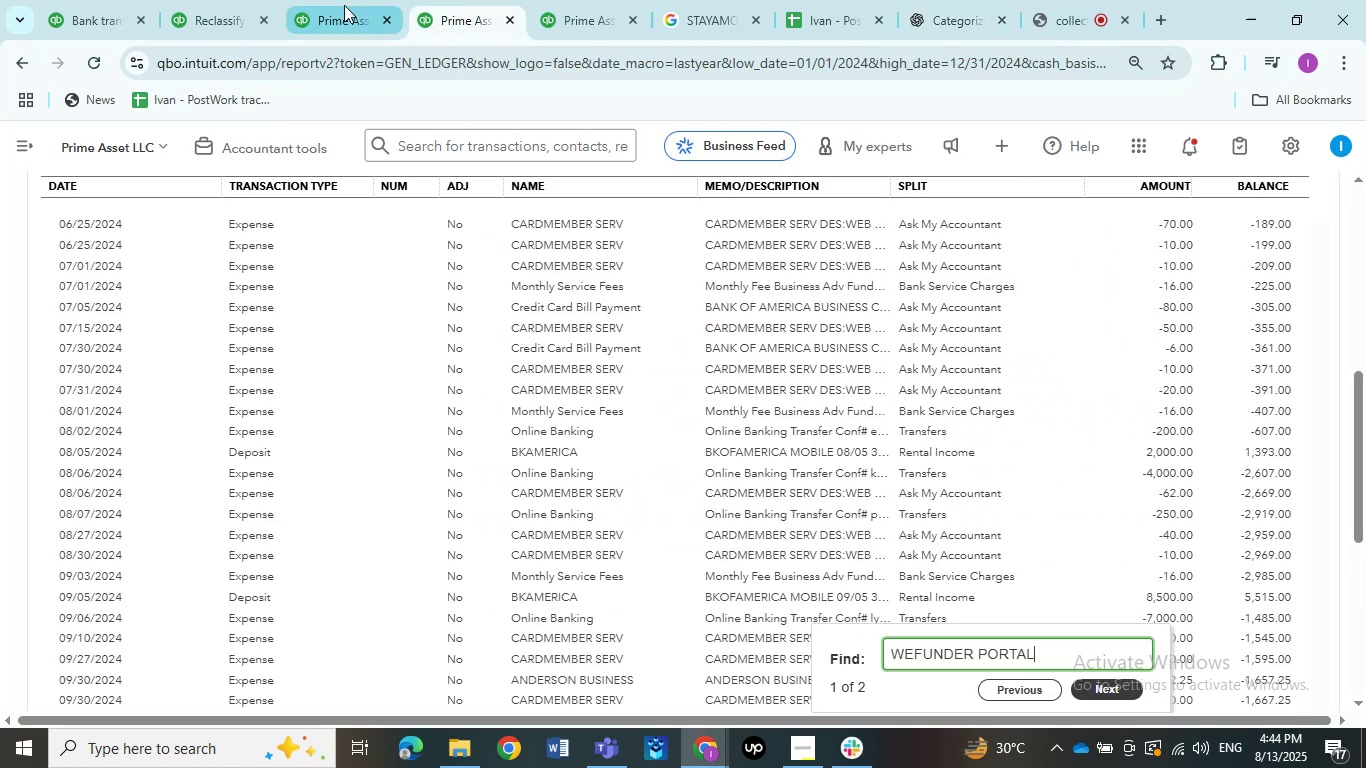 
left_click([458, 9])
 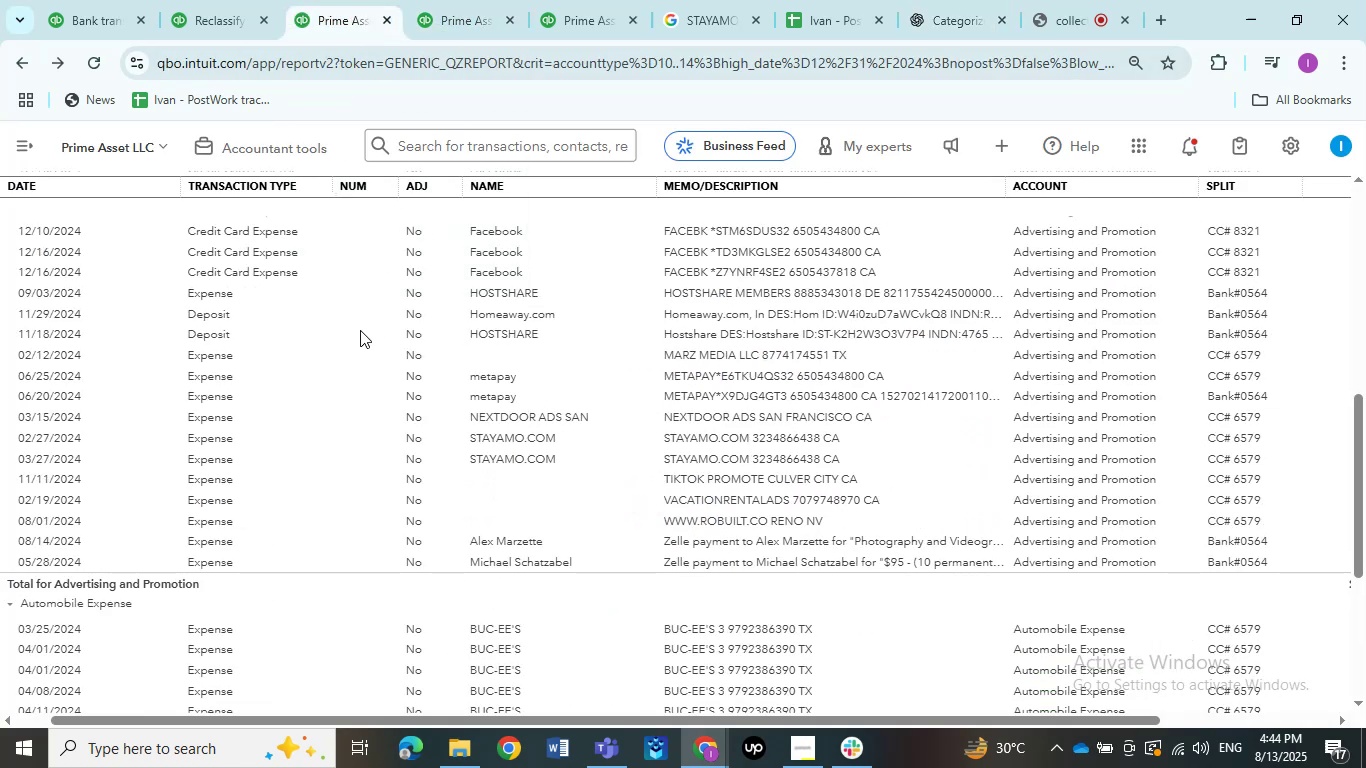 
left_click([351, 7])
 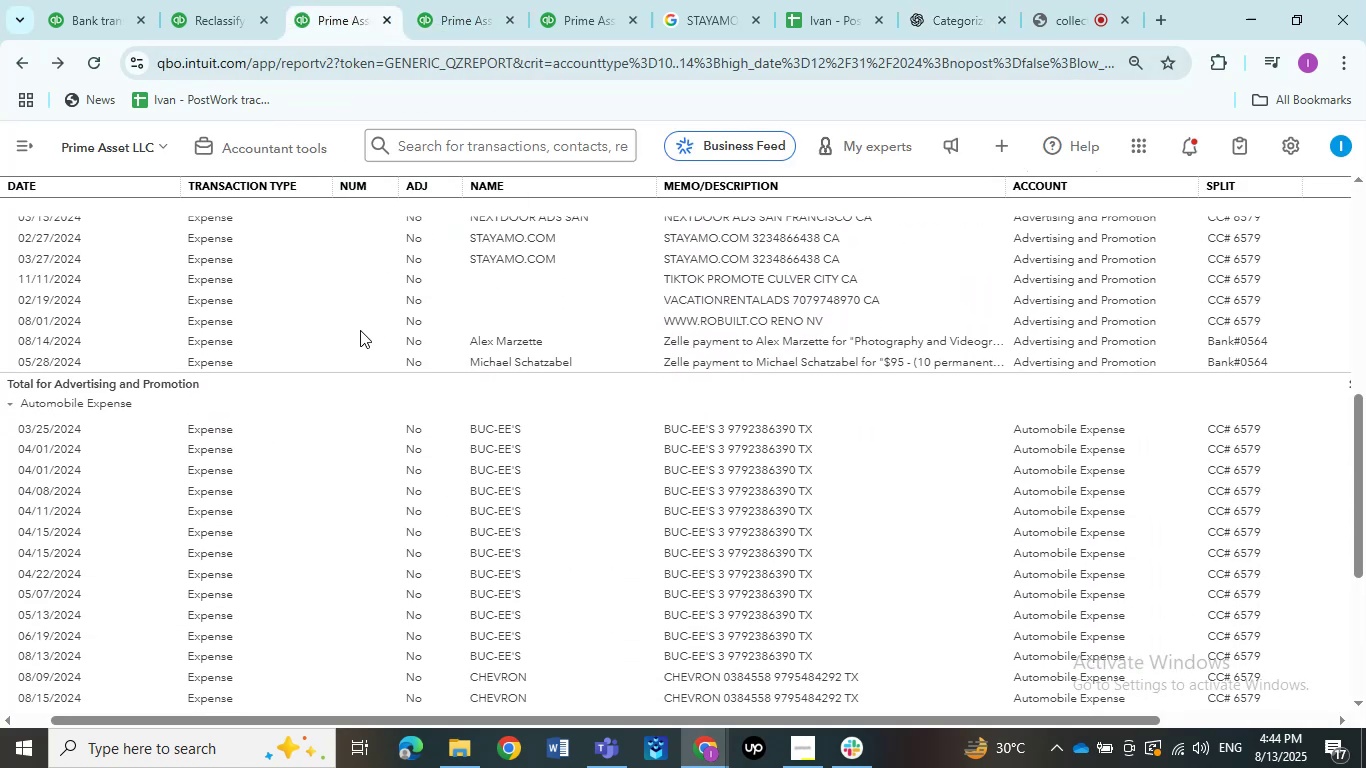 
scroll: coordinate [360, 330], scroll_direction: down, amount: 3.0
 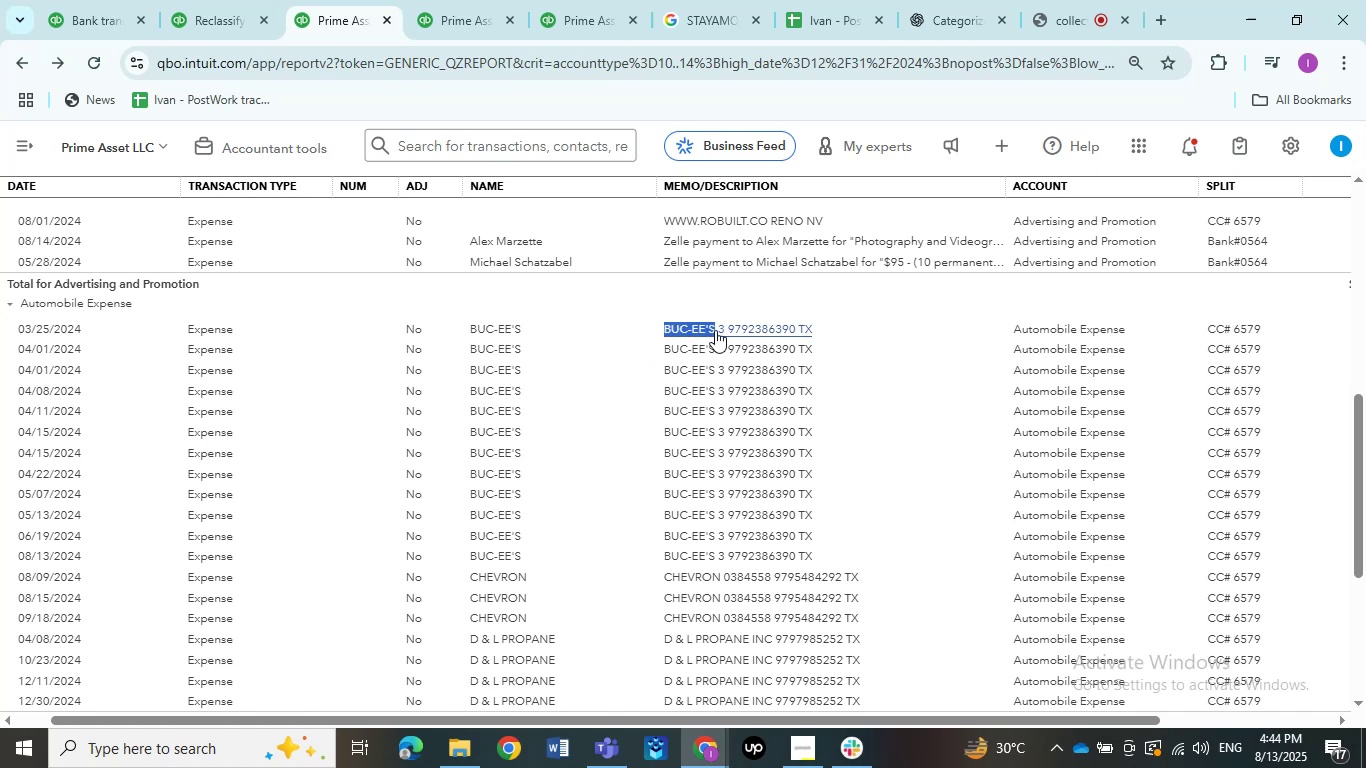 
key(Control+C)
 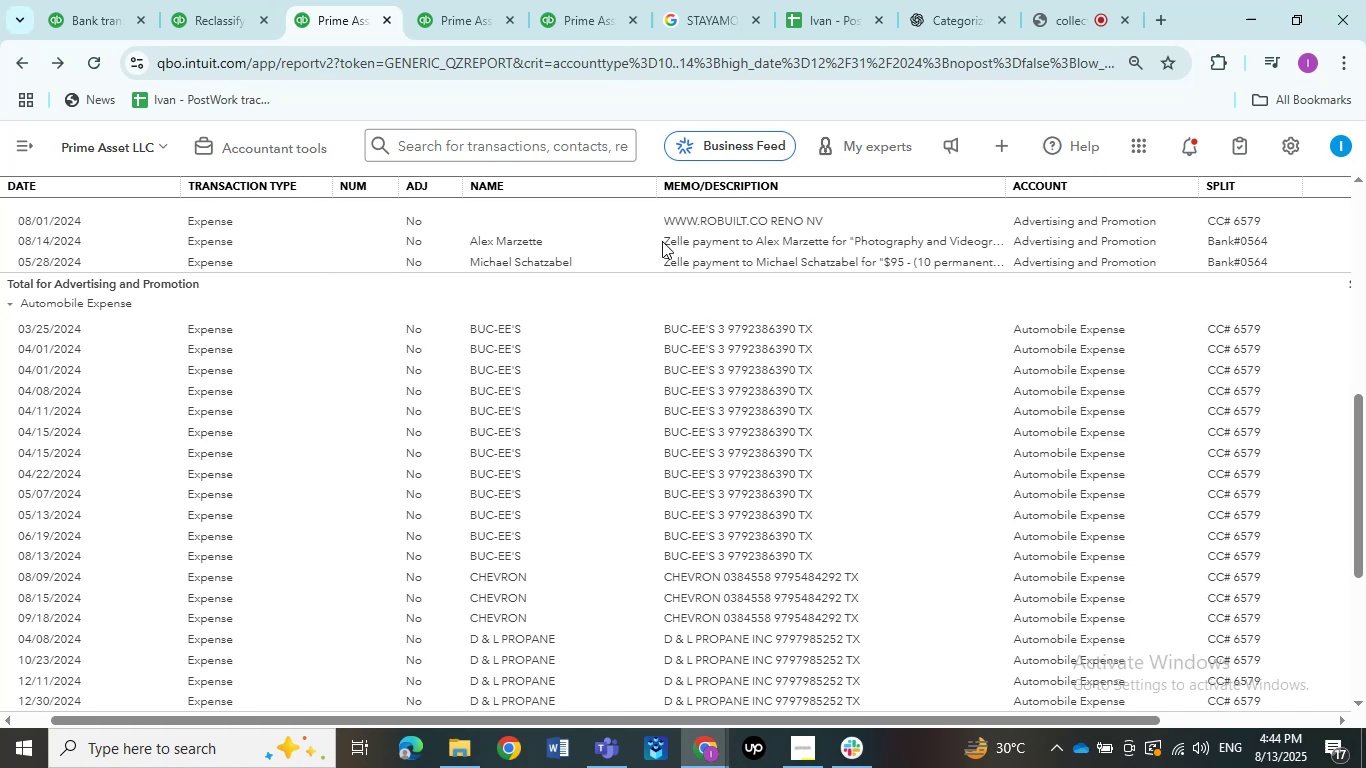 
key(Control+C)
 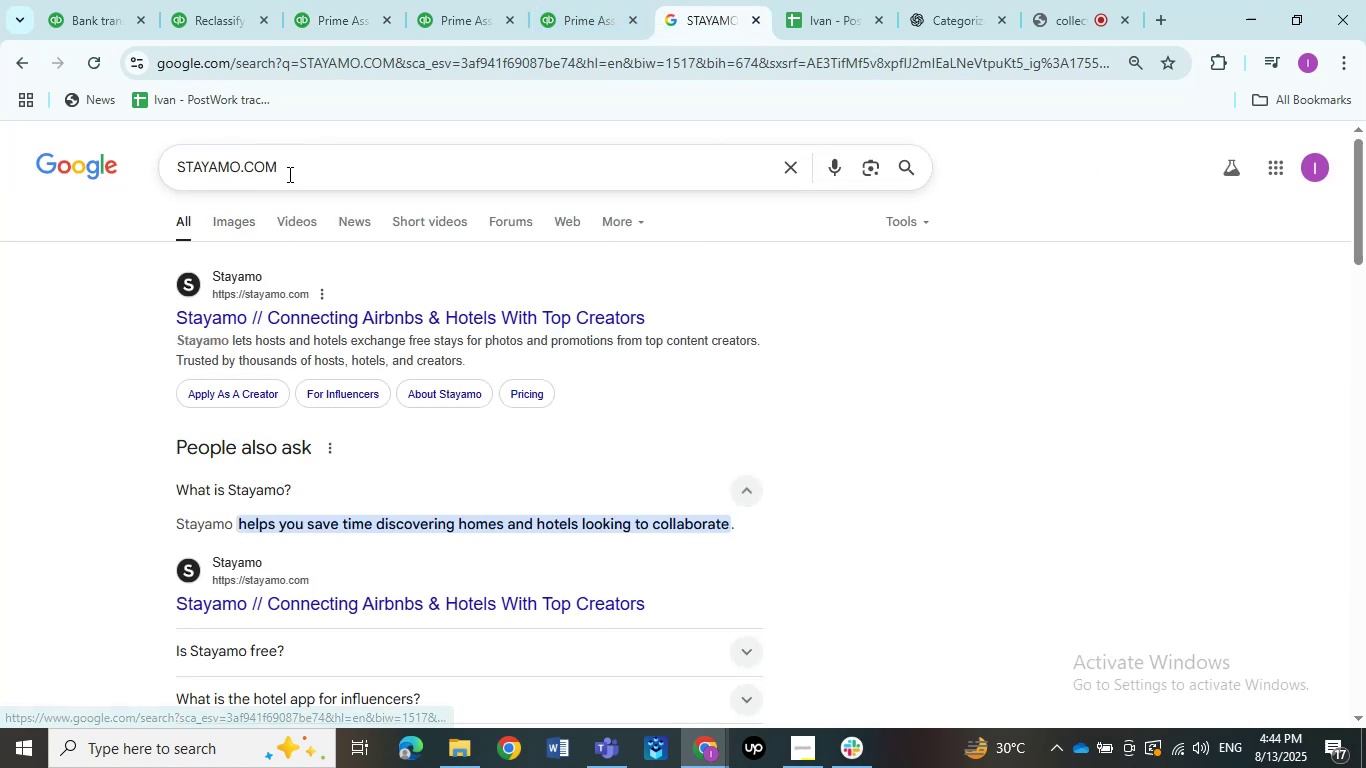 
left_click([685, 0])
 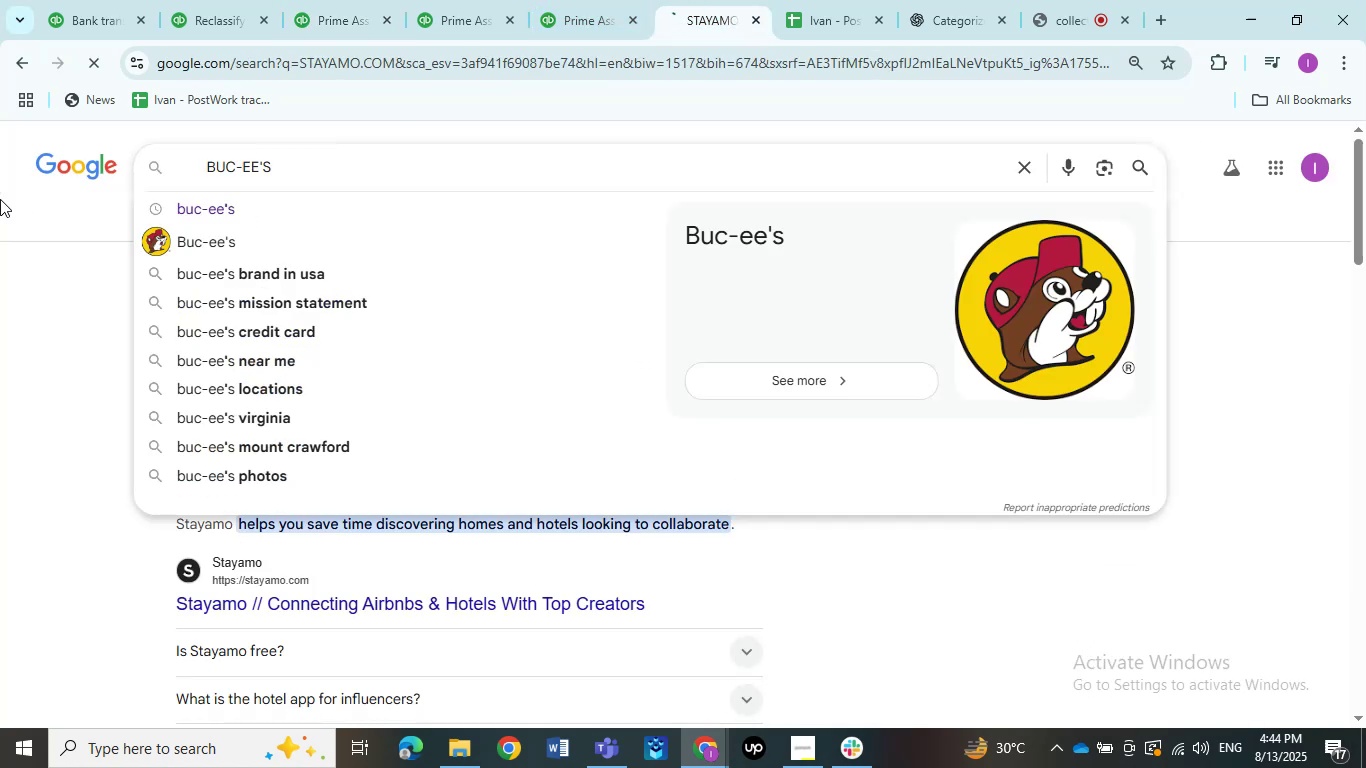 
key(Control+ControlLeft)
 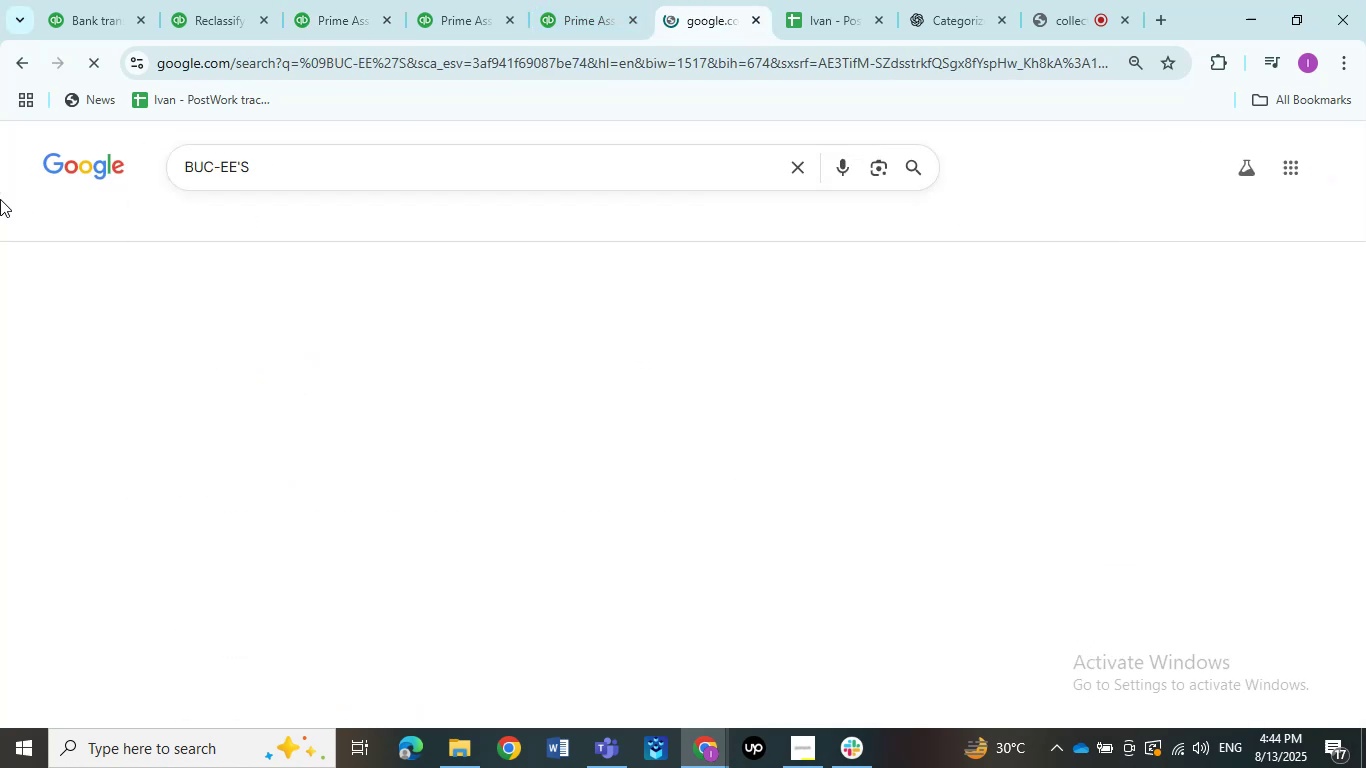 
key(Control+V)
 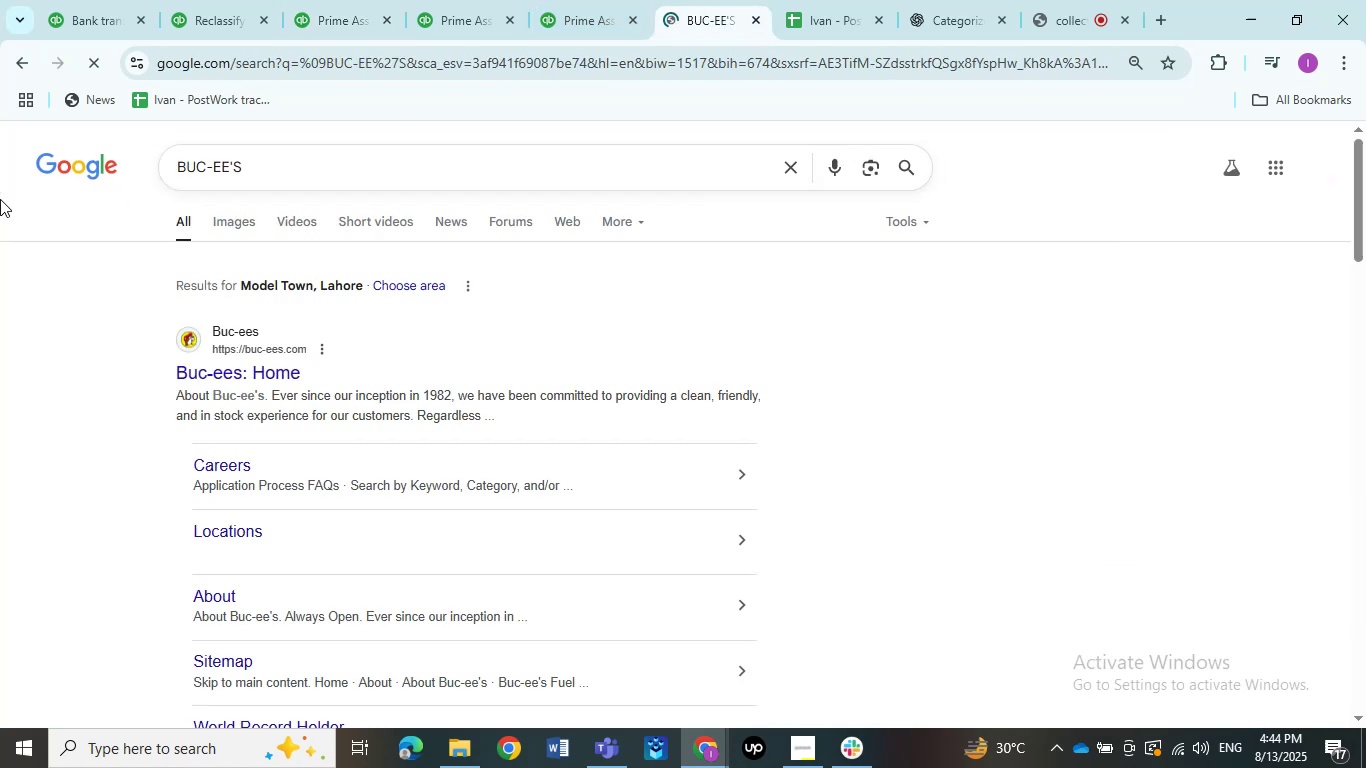 
key(NumpadEnter)
 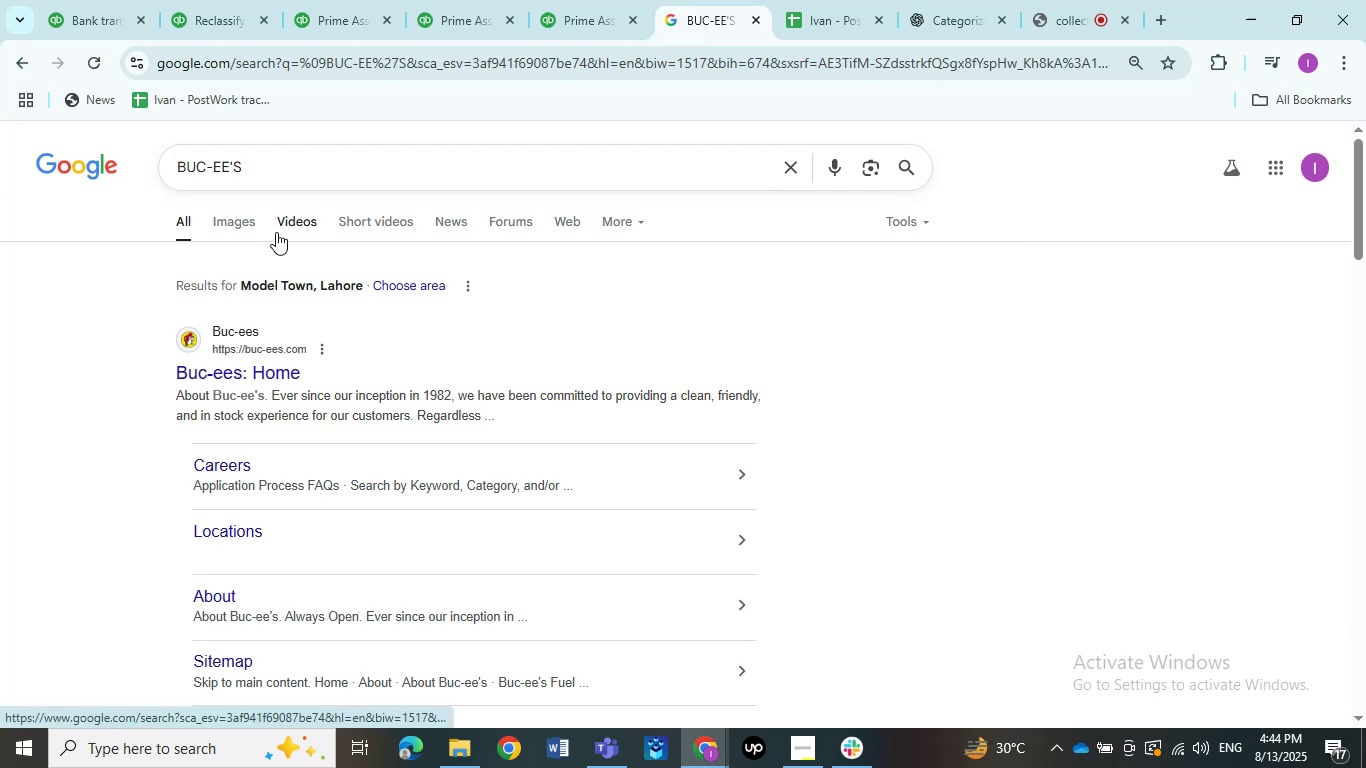 
wait(7.6)
 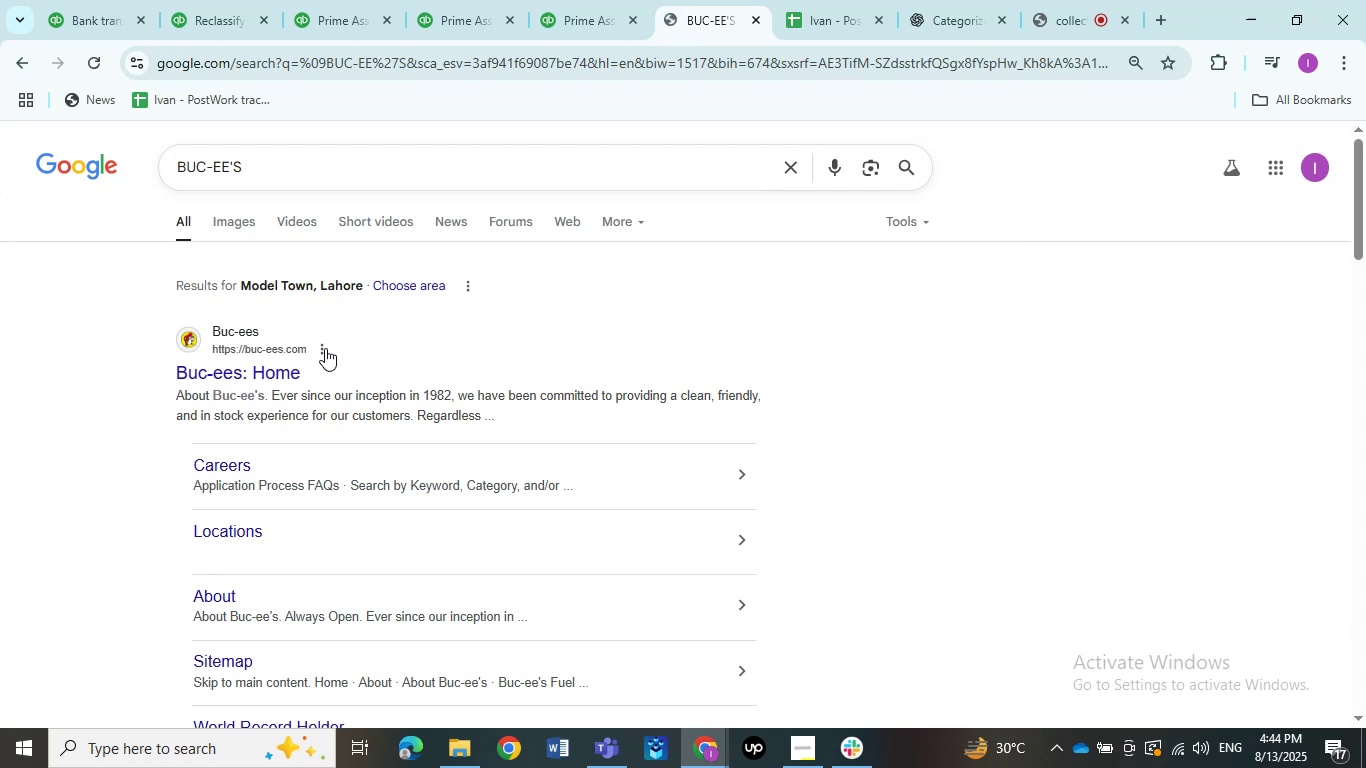 
left_click([225, 216])
 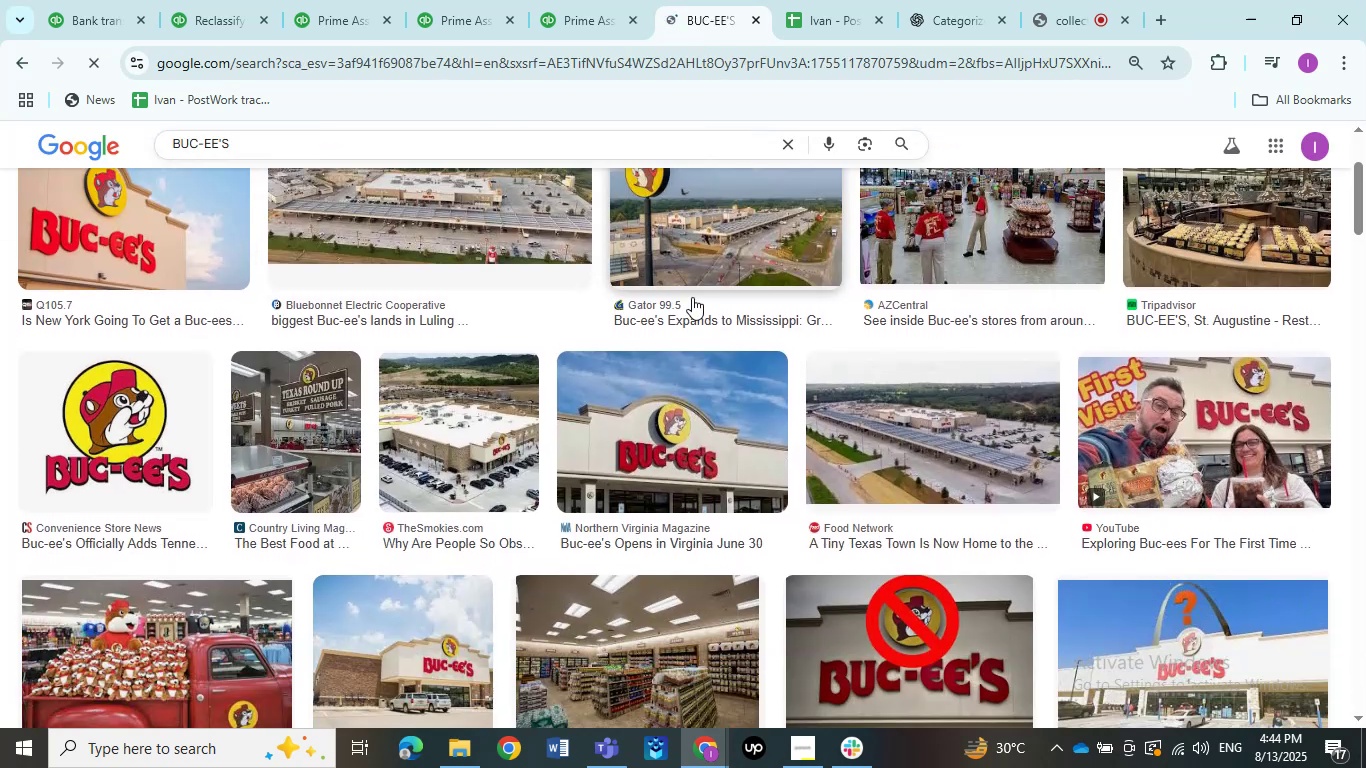 
scroll: coordinate [692, 297], scroll_direction: down, amount: 2.0
 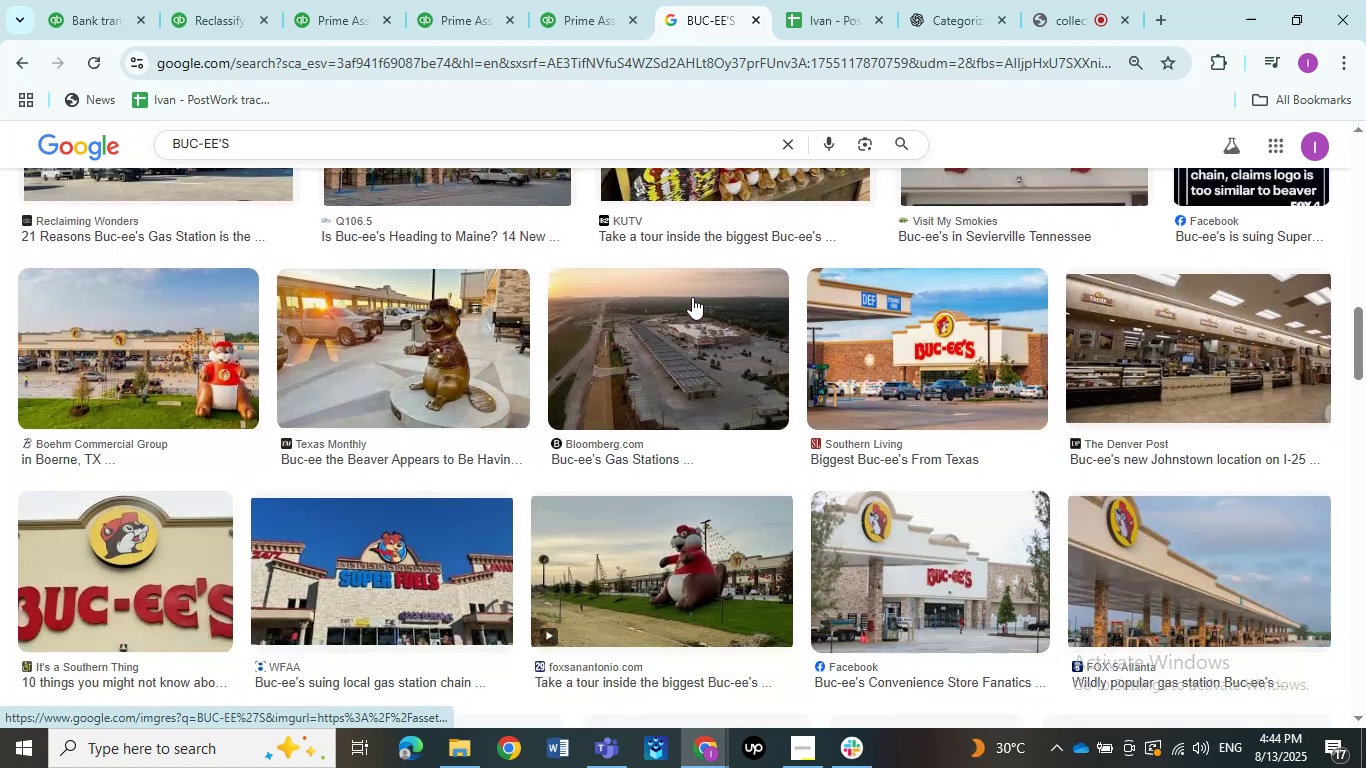 
scroll: coordinate [692, 297], scroll_direction: none, amount: 0.0
 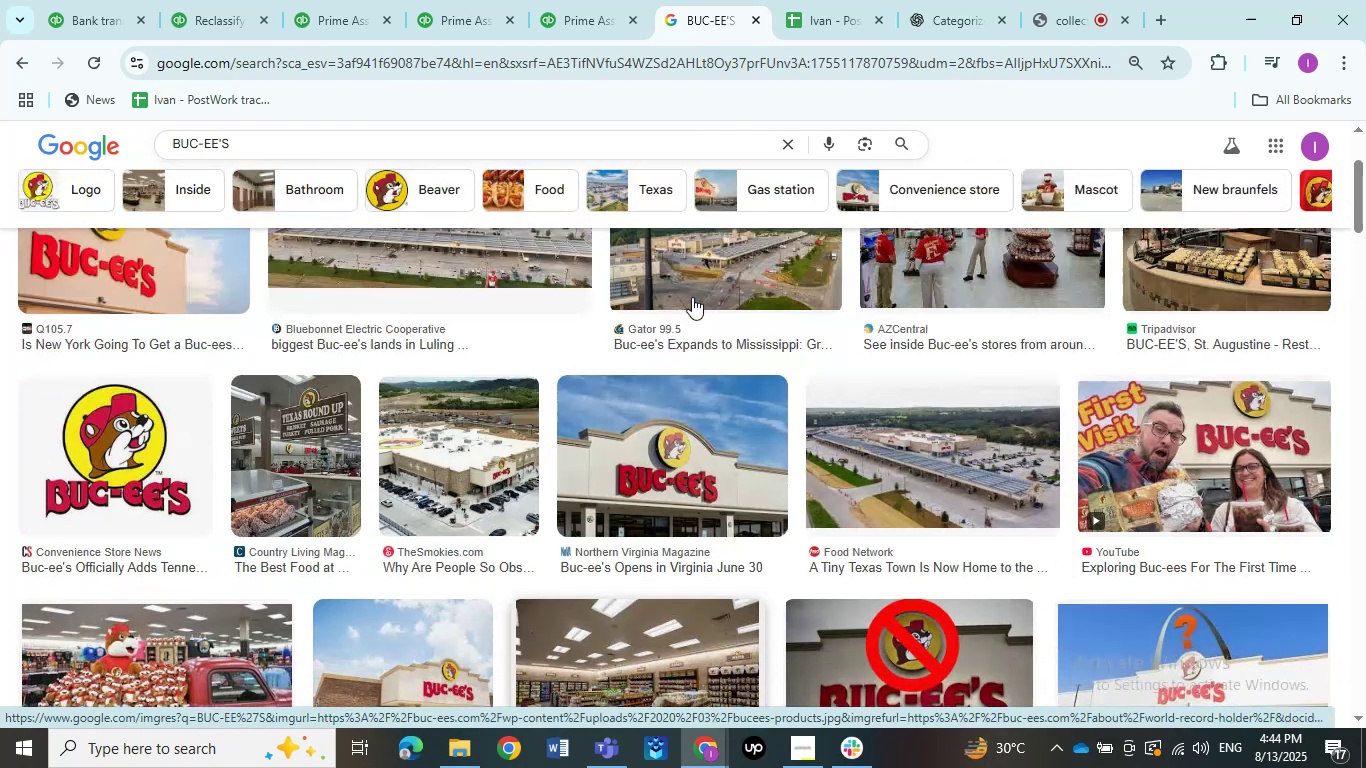 
scroll: coordinate [692, 297], scroll_direction: up, amount: 13.0
 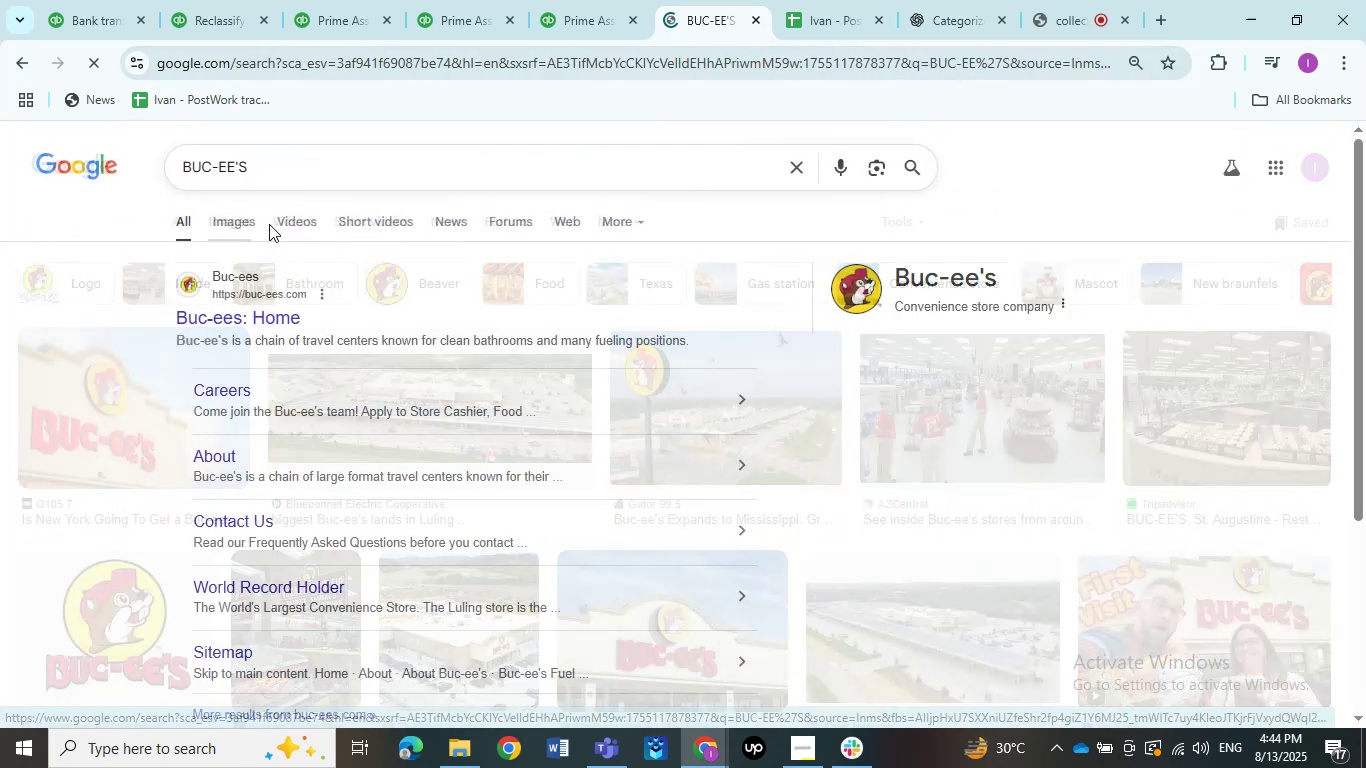 
left_click([179, 217])
 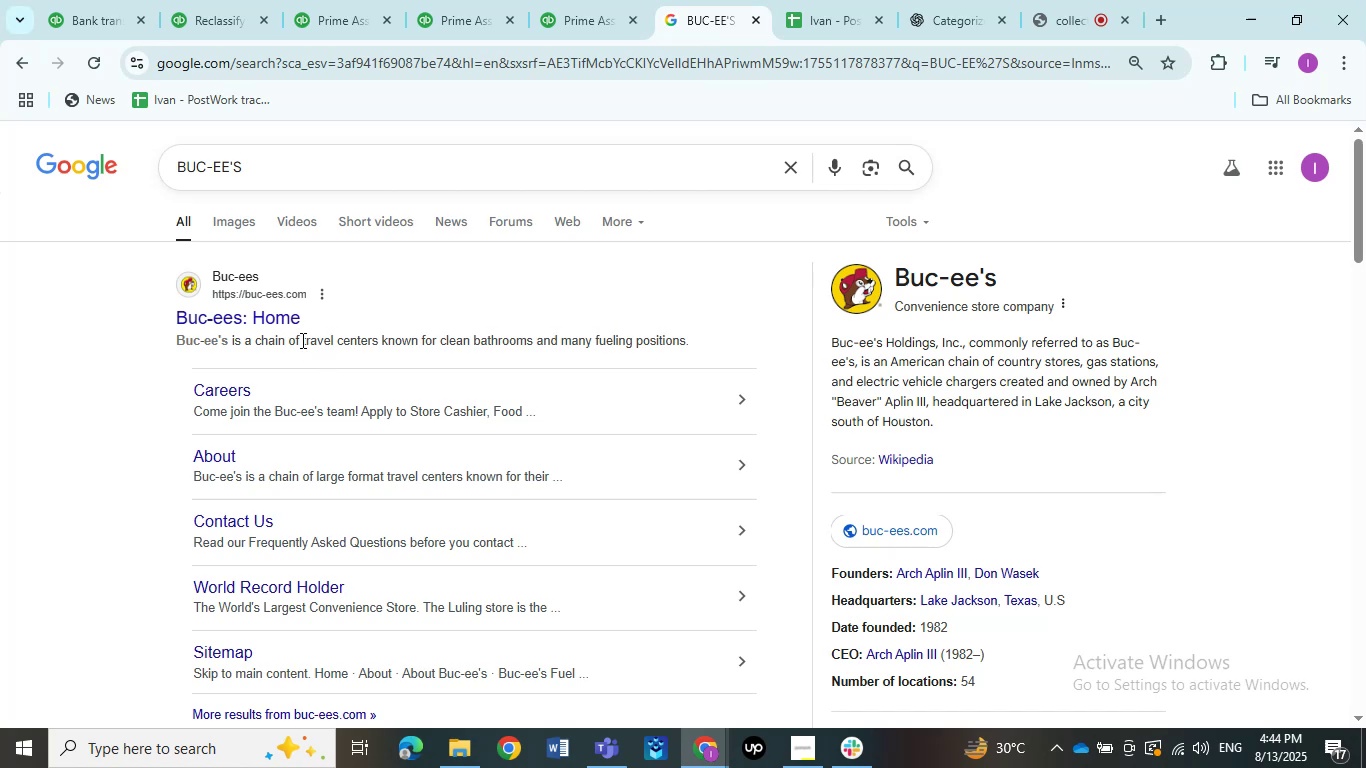 
wait(6.56)
 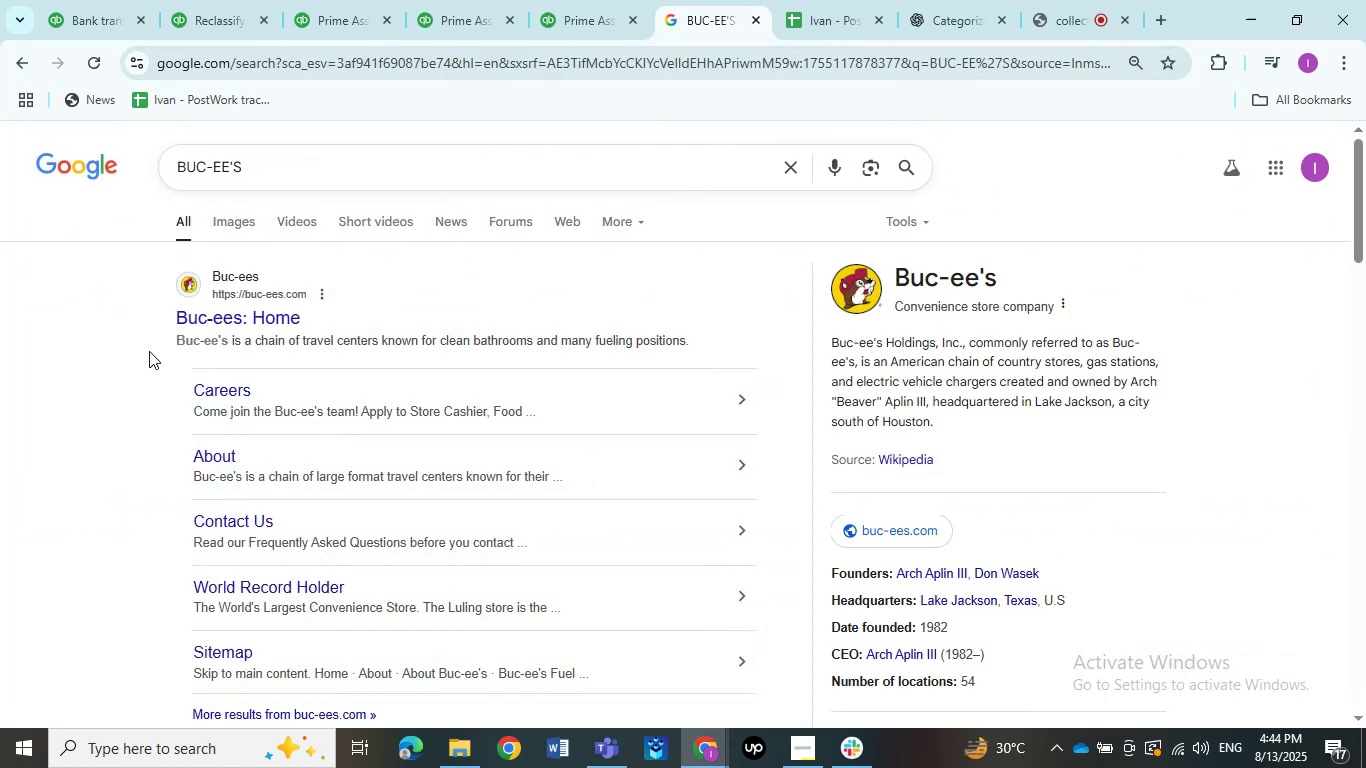 
left_click([230, 213])
 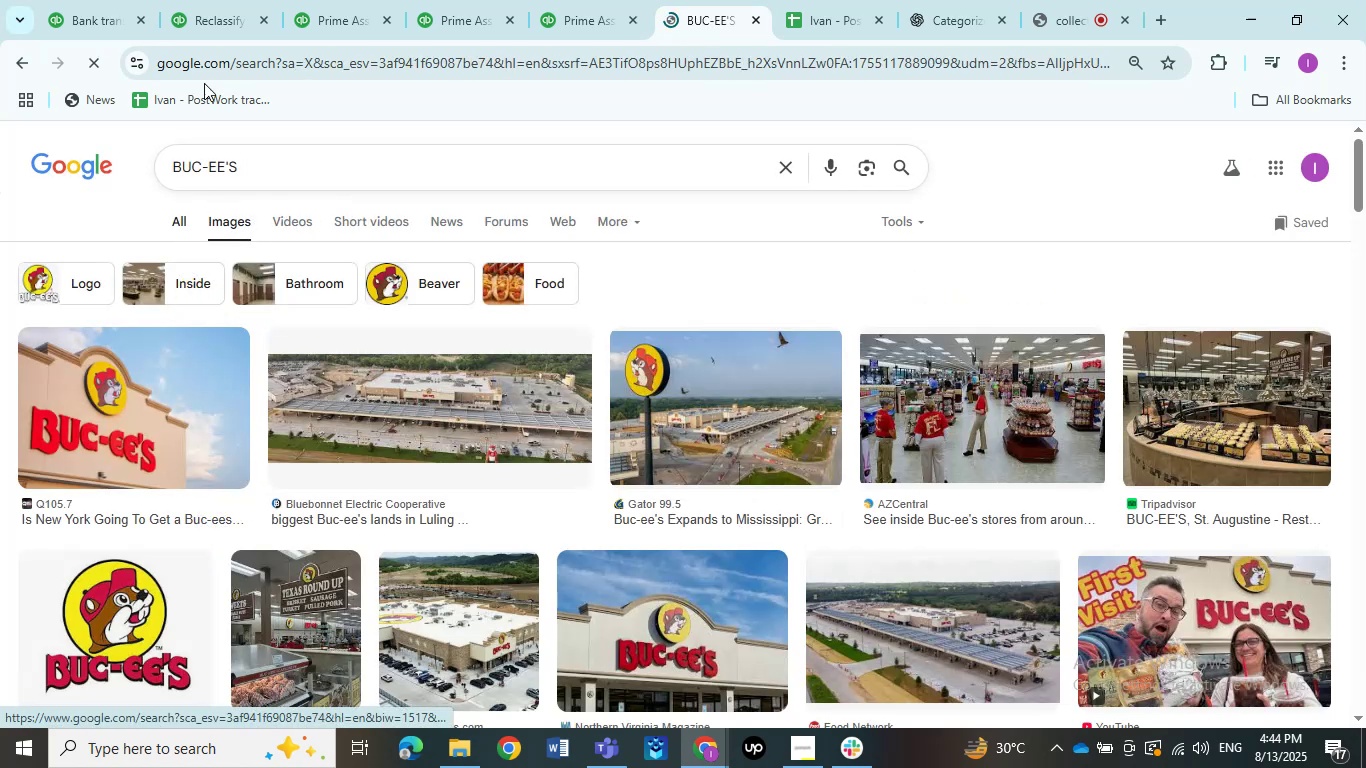 
left_click([191, 219])
 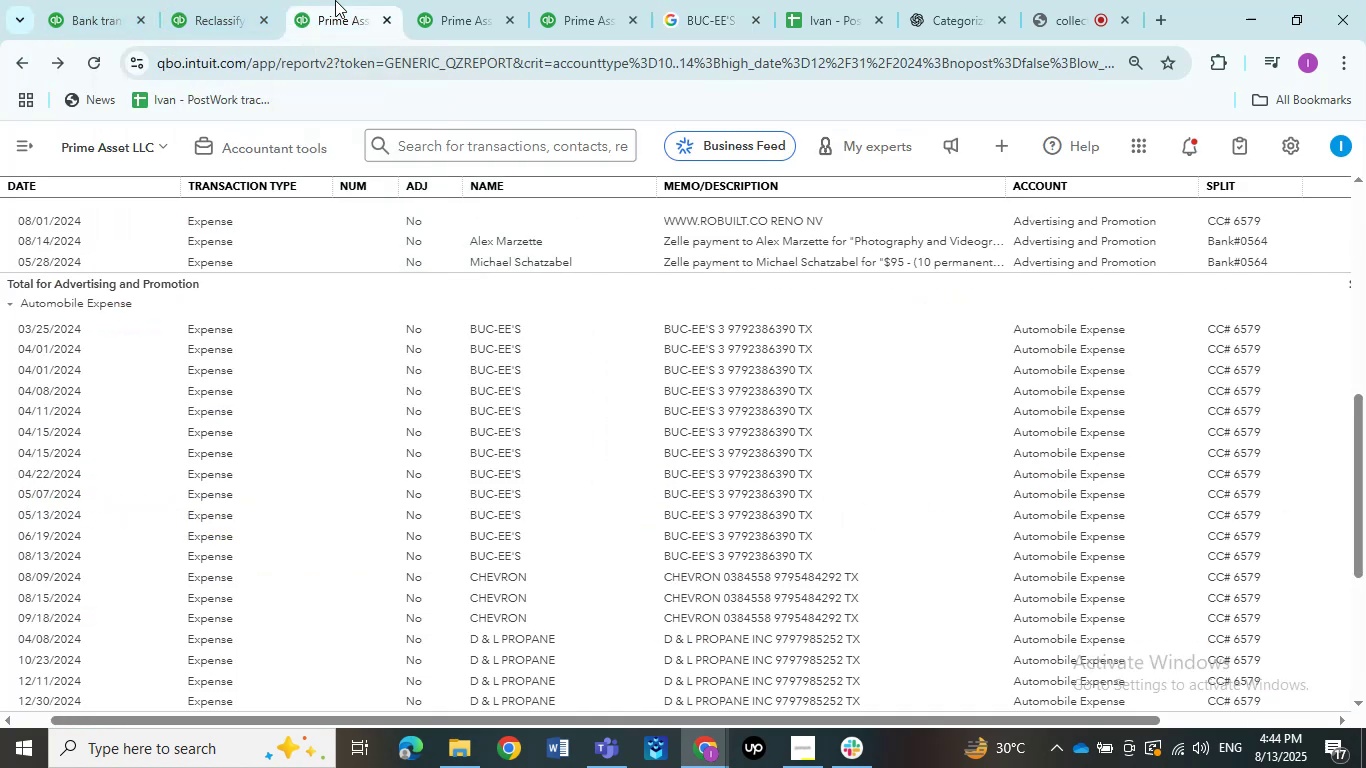 
left_click([335, 0])
 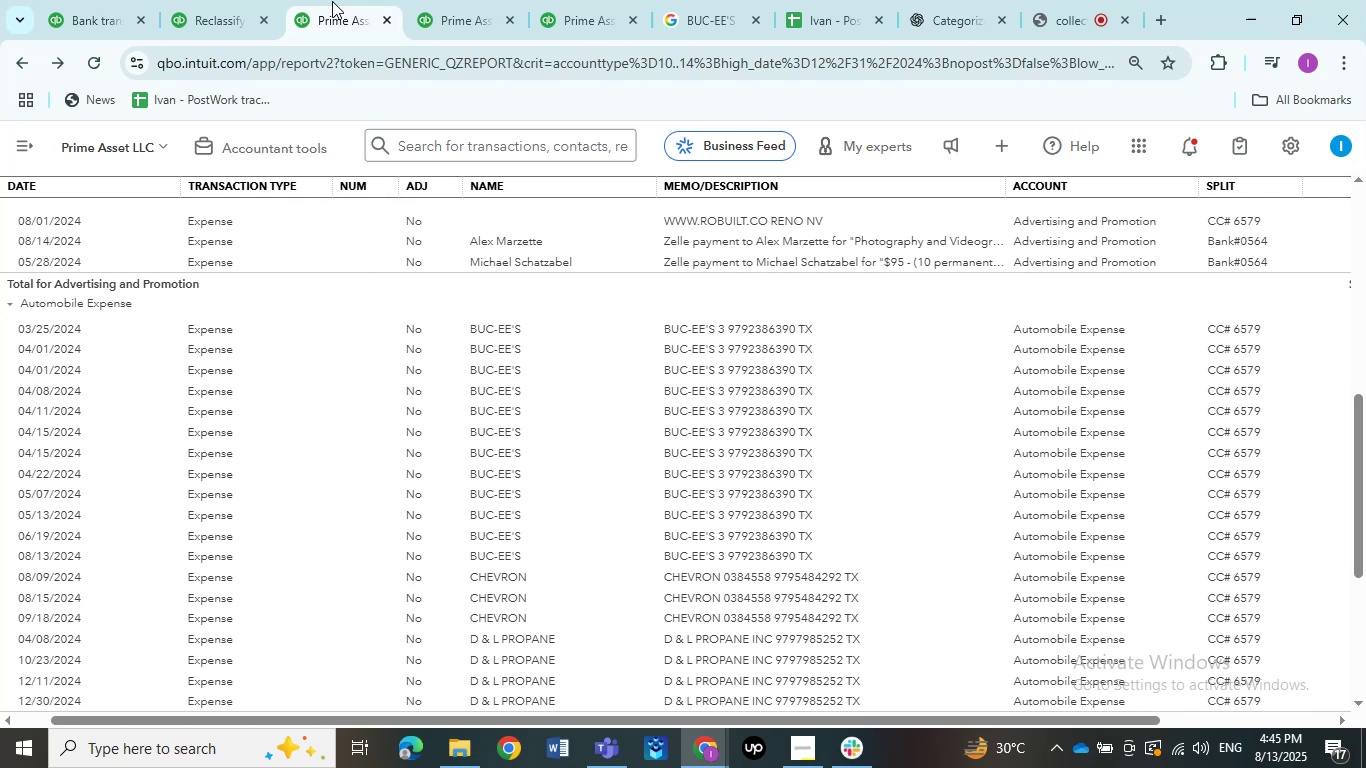 
wait(11.47)
 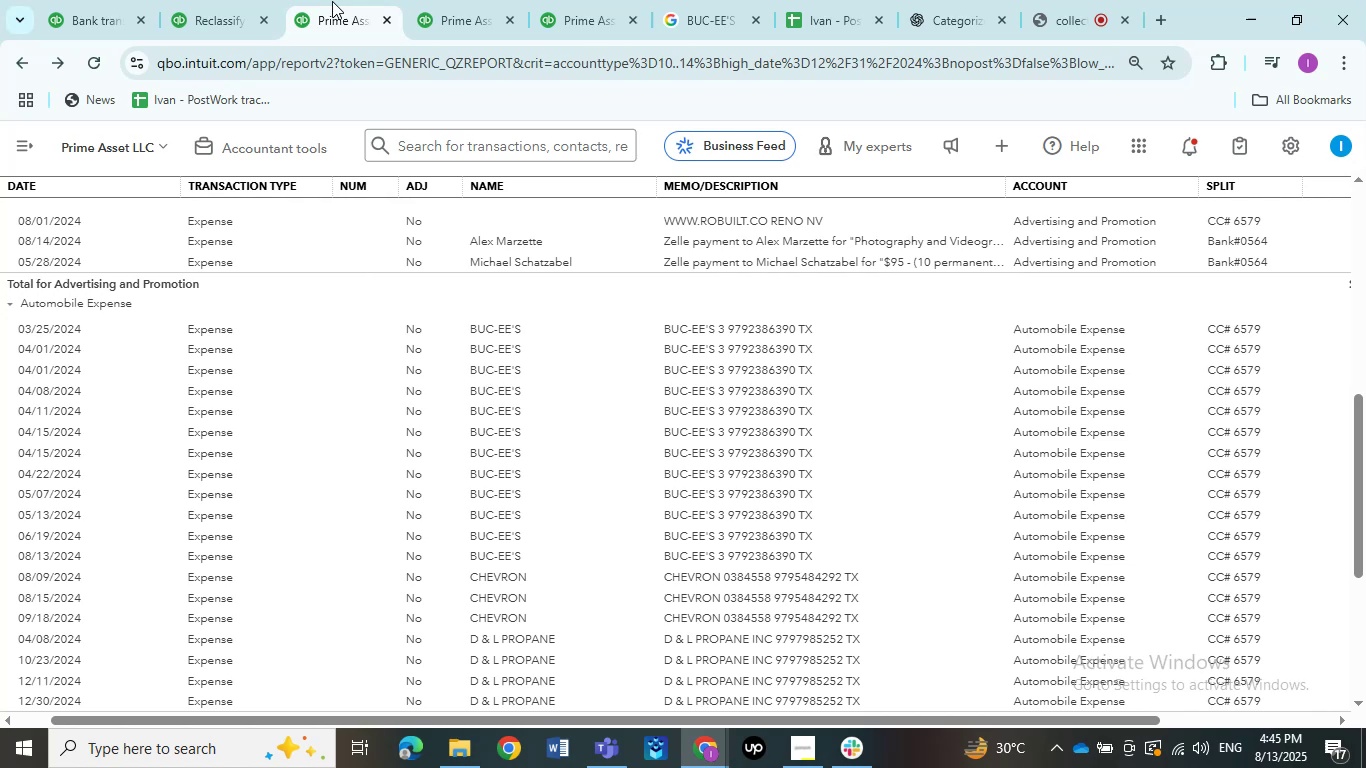 
scroll: coordinate [543, 382], scroll_direction: down, amount: 2.0
 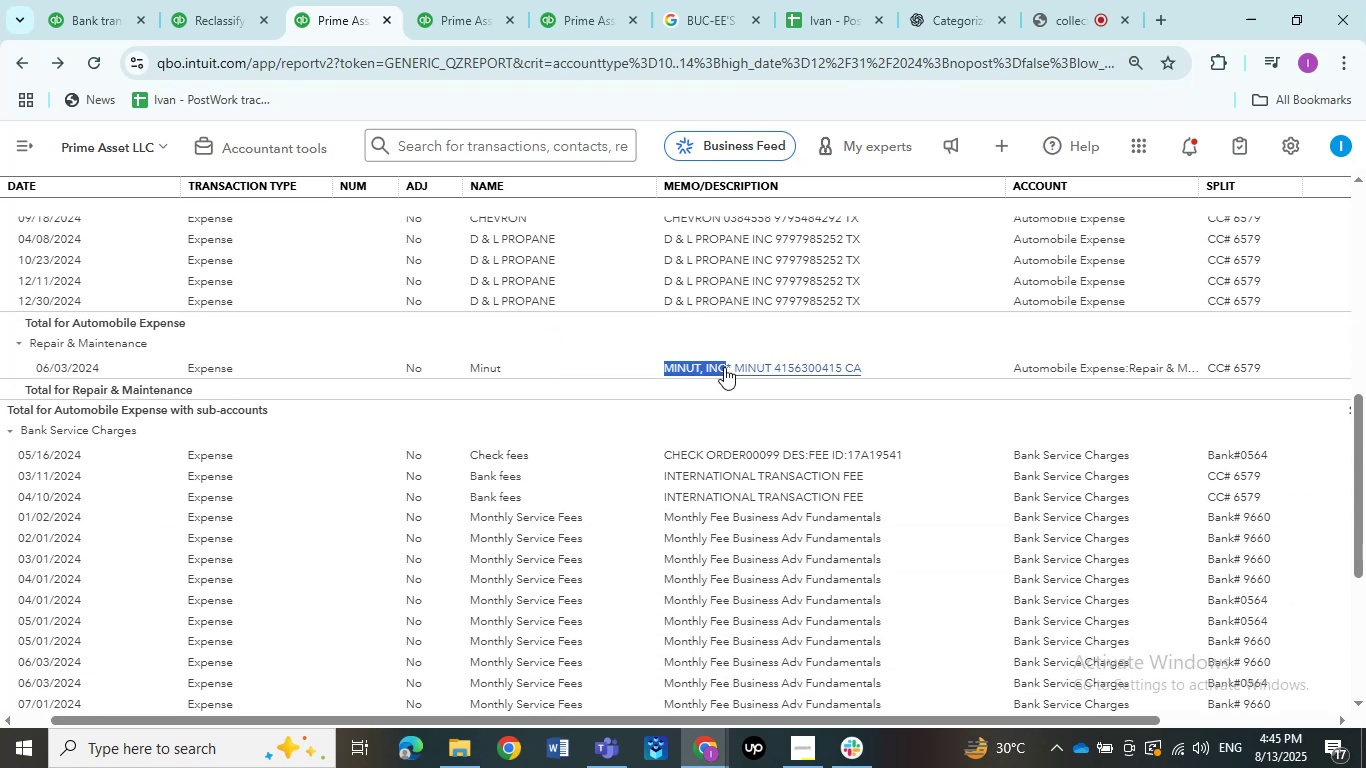 
key(Control+C)
 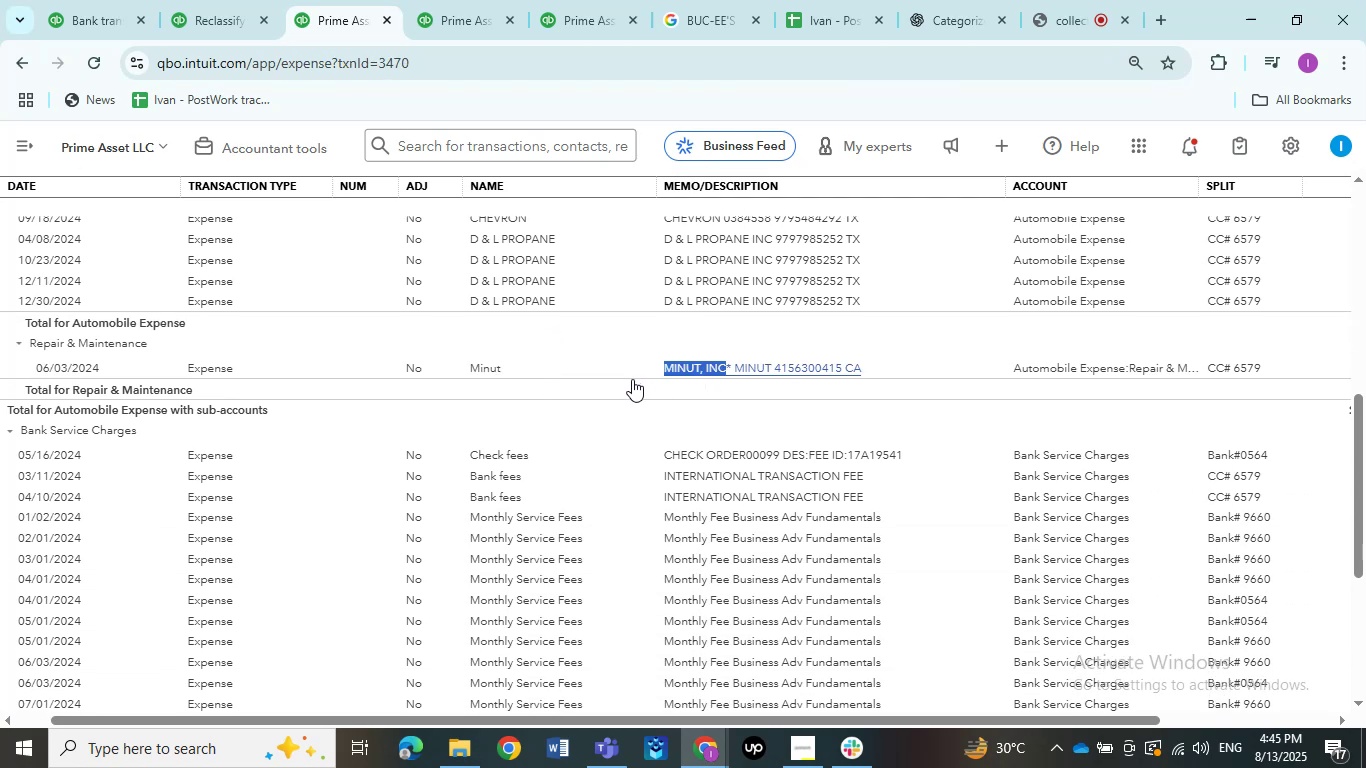 
key(Control+C)
 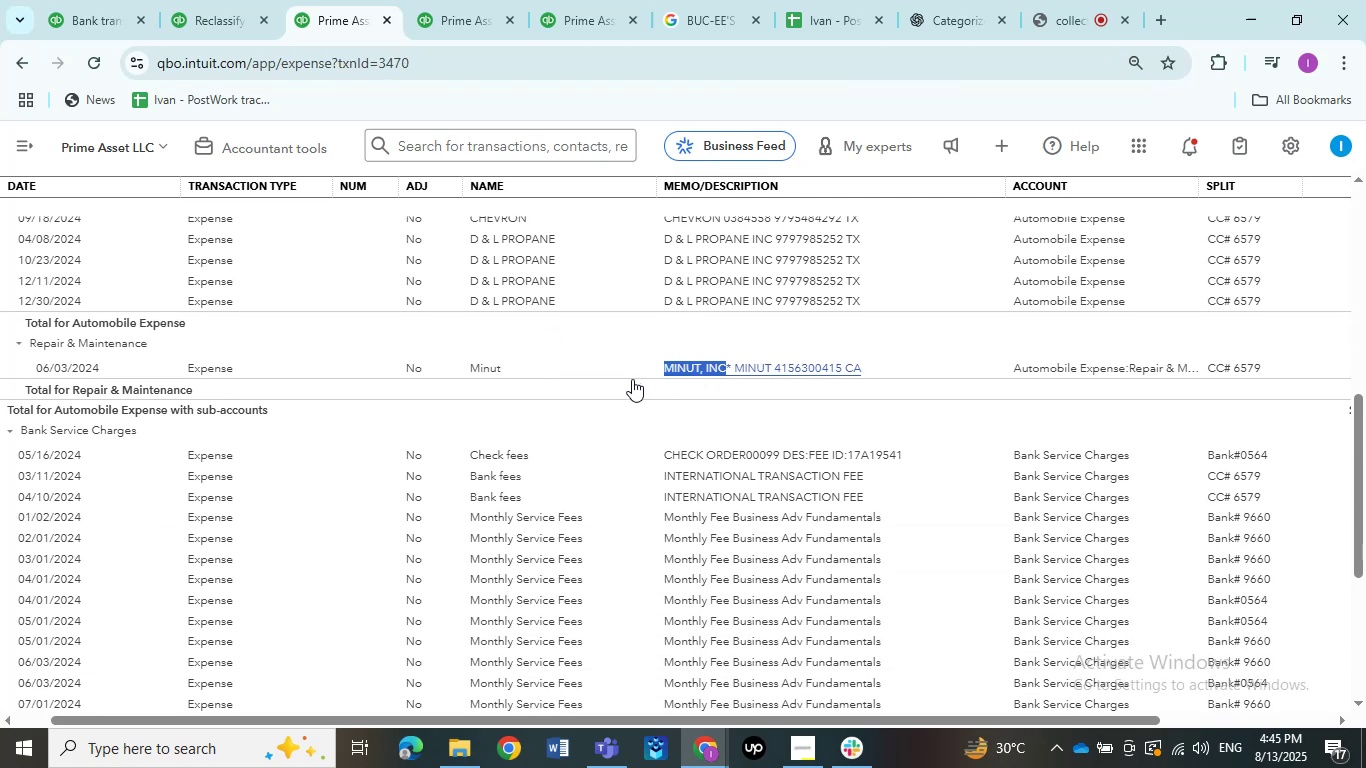 
key(Control+C)
 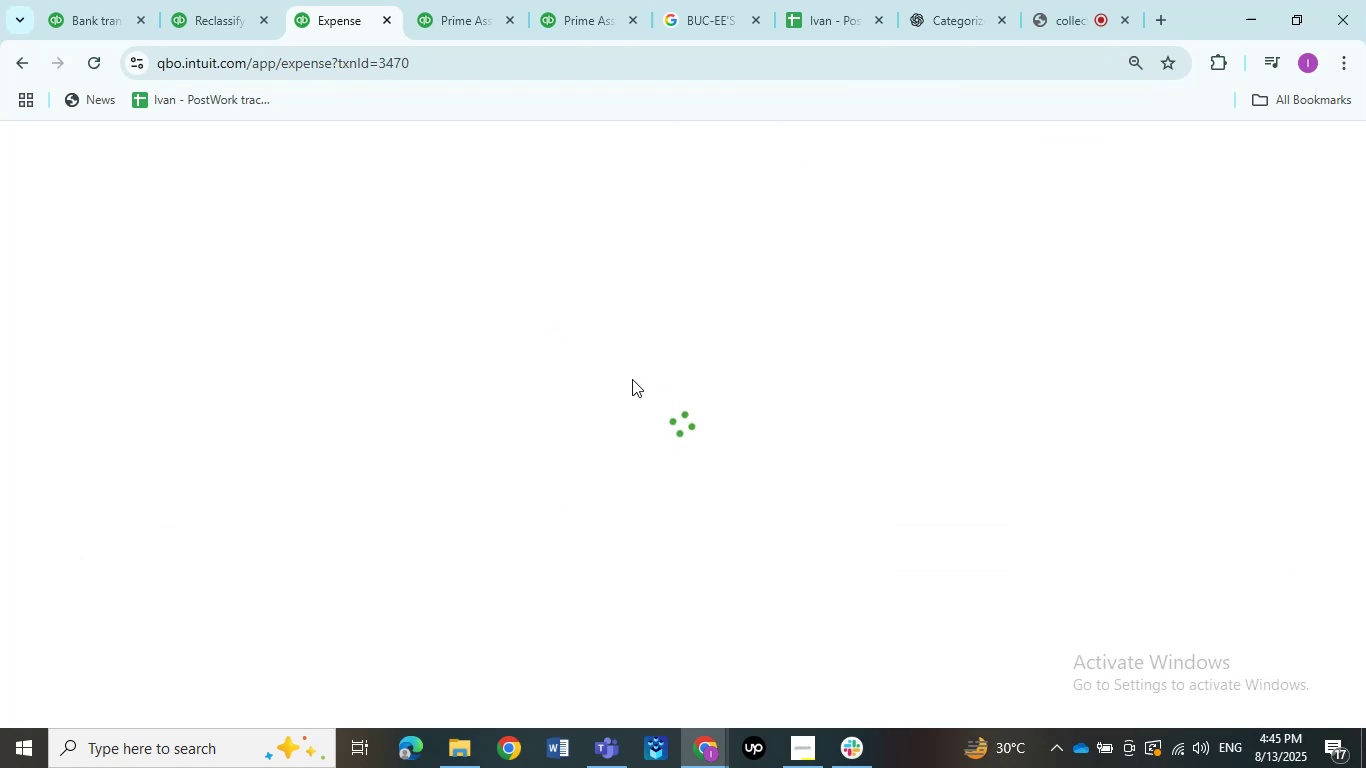 
double_click([632, 379])
 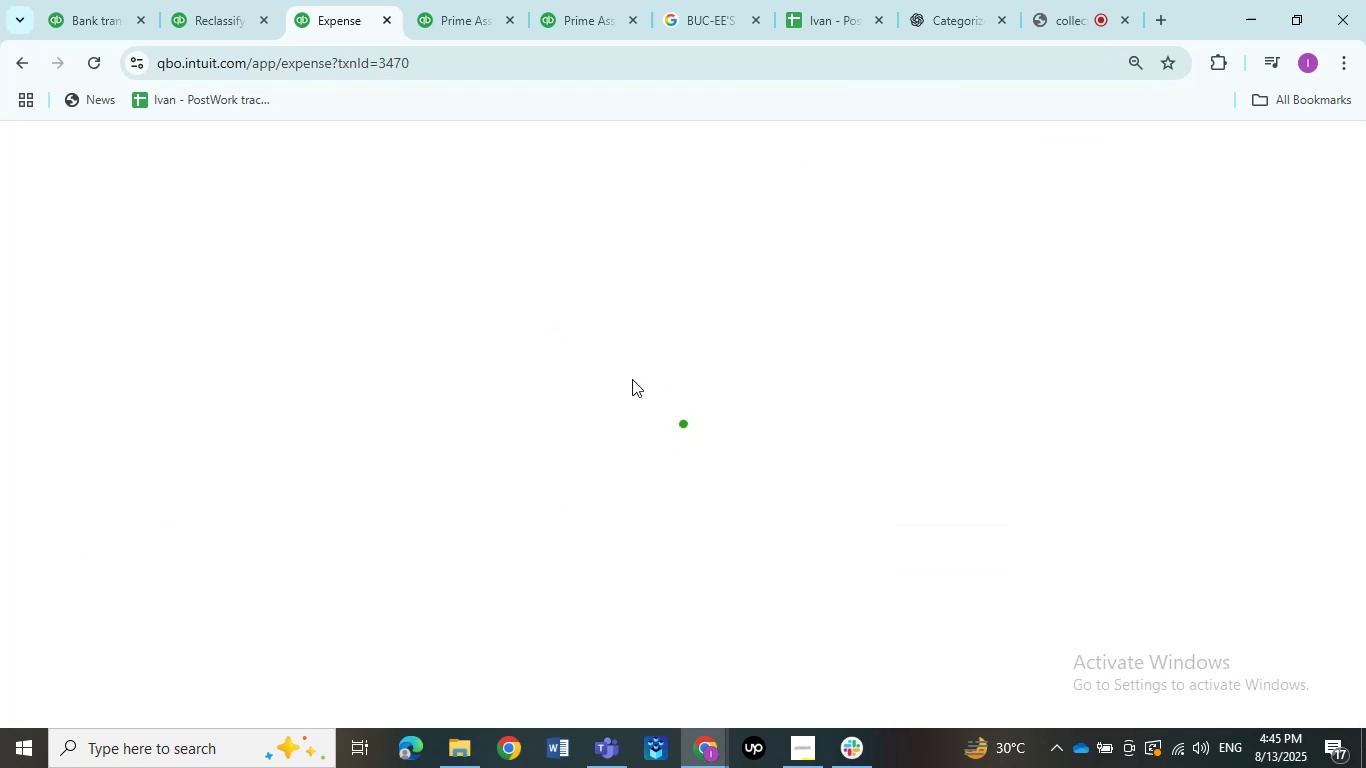 
triple_click([632, 379])
 